 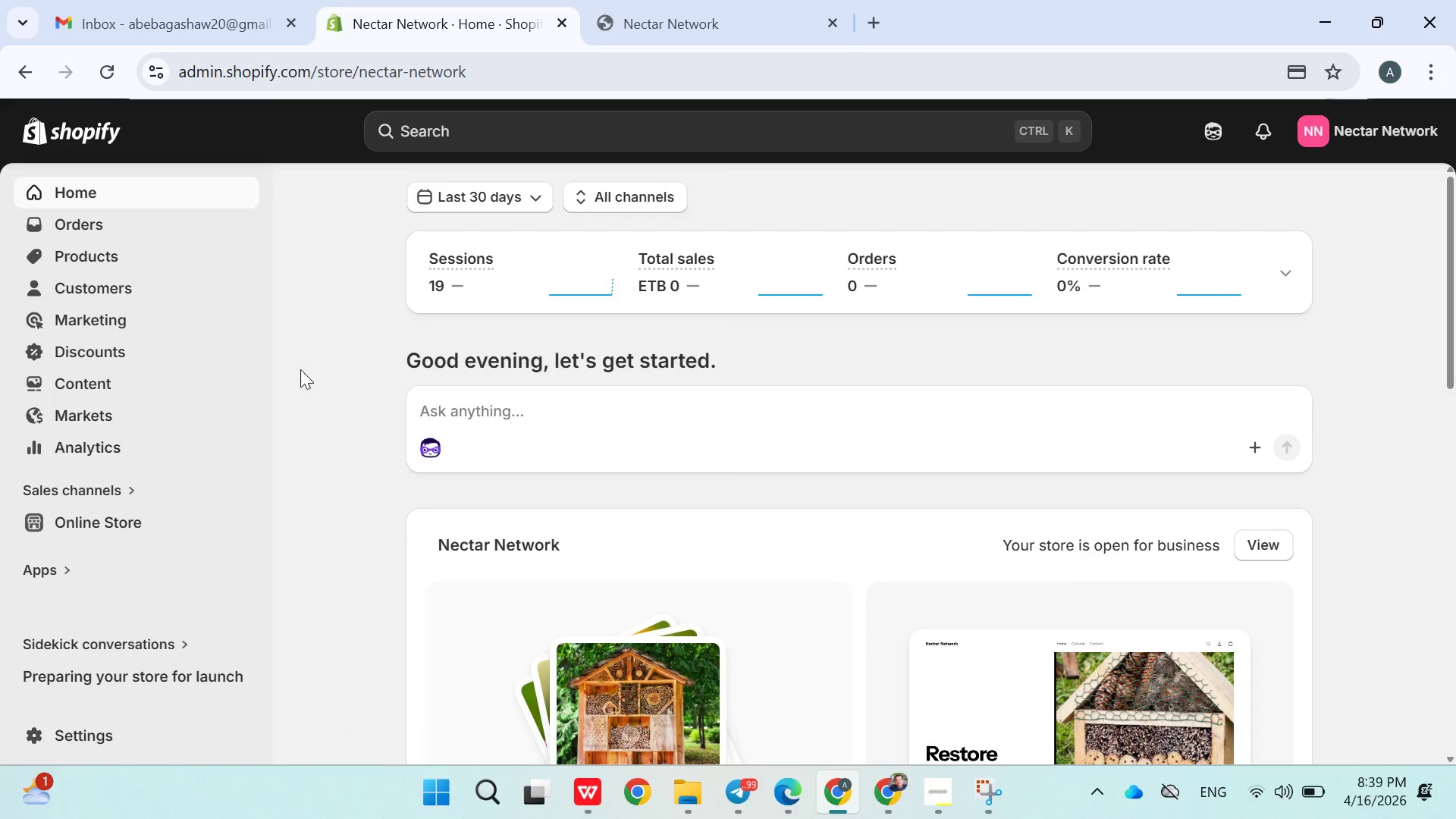 
mouse_move([121, 502])
 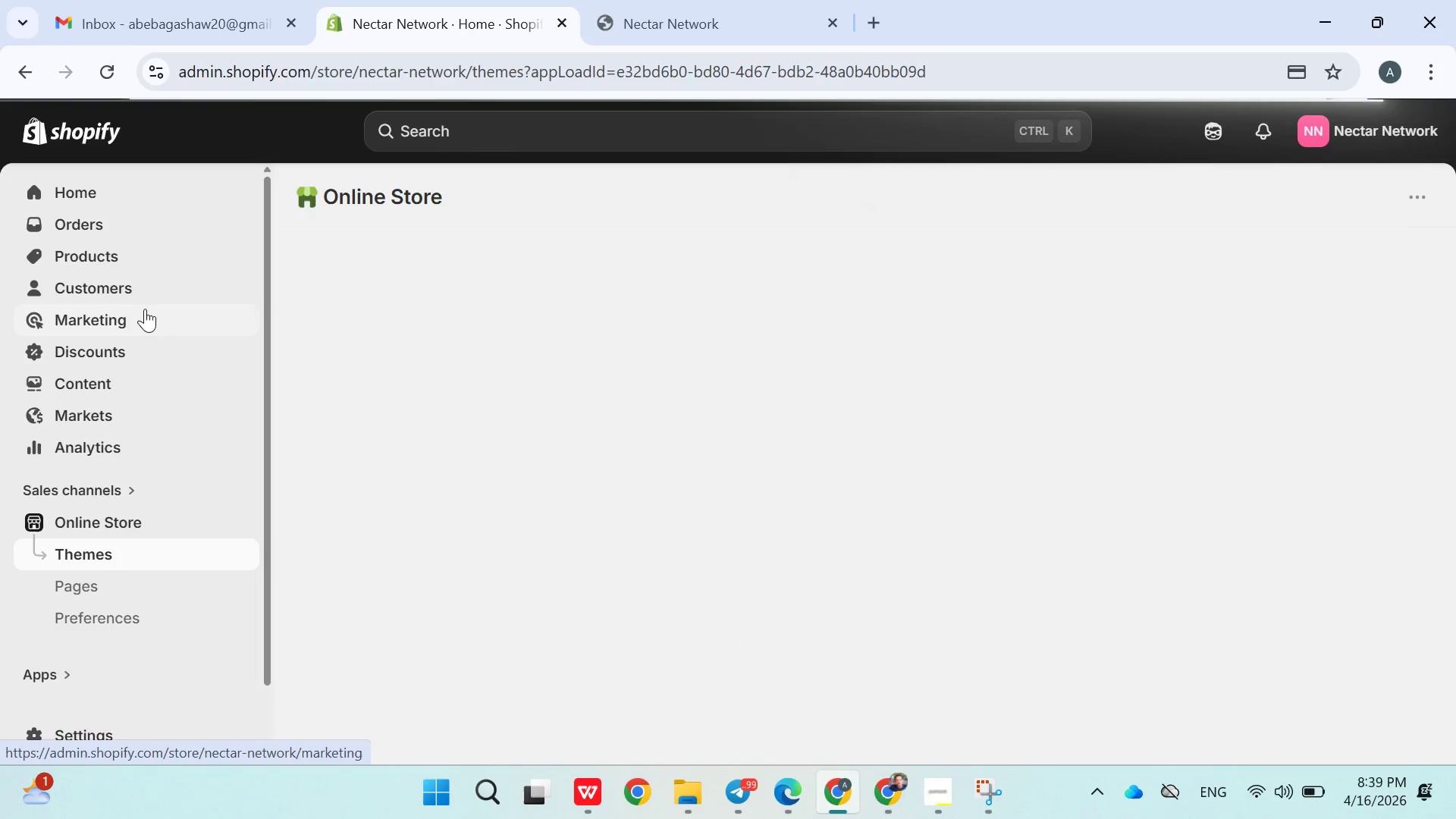 
wait(7.31)
 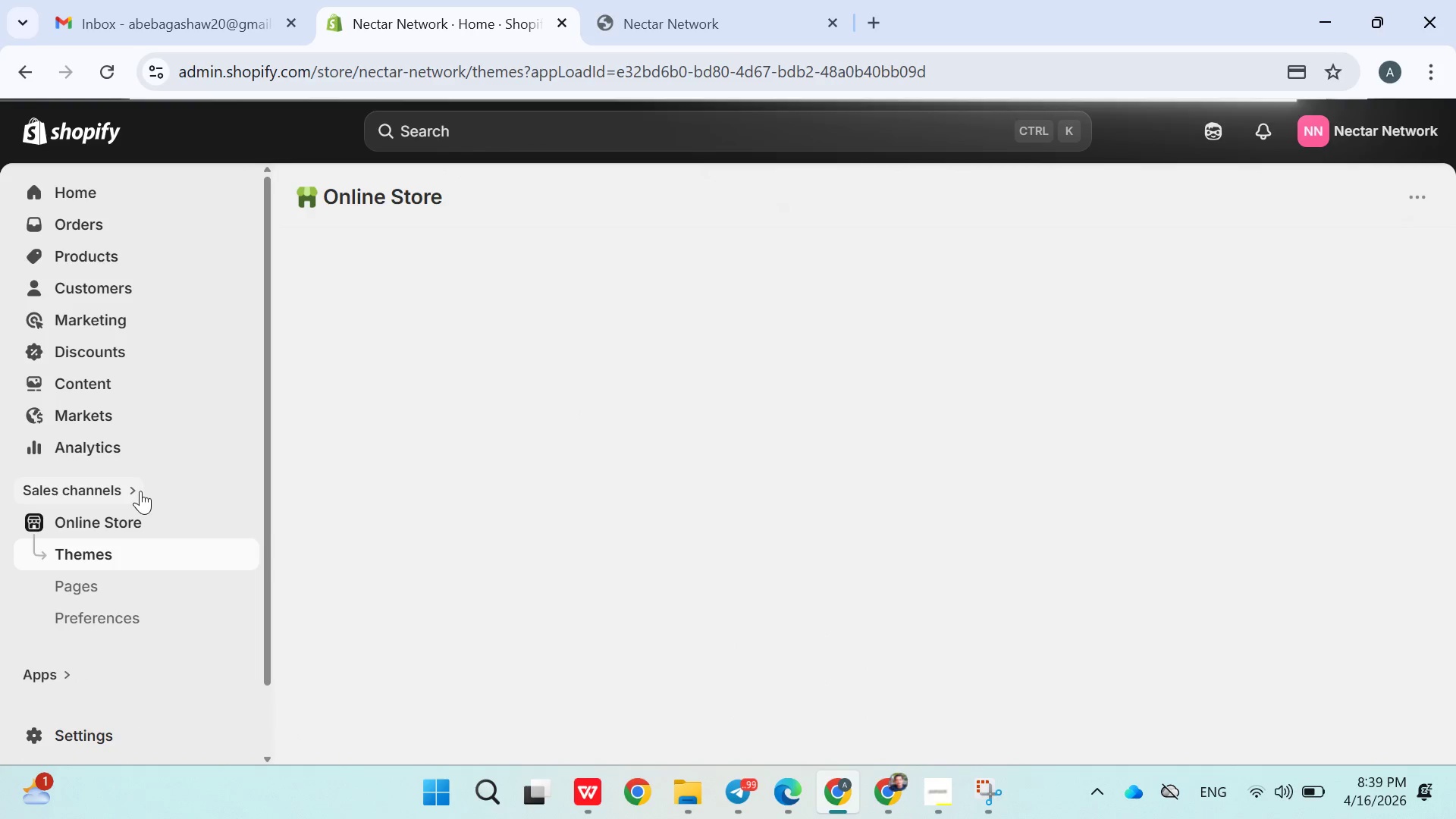 
scroll: coordinate [682, 526], scroll_direction: down, amount: 15.0
 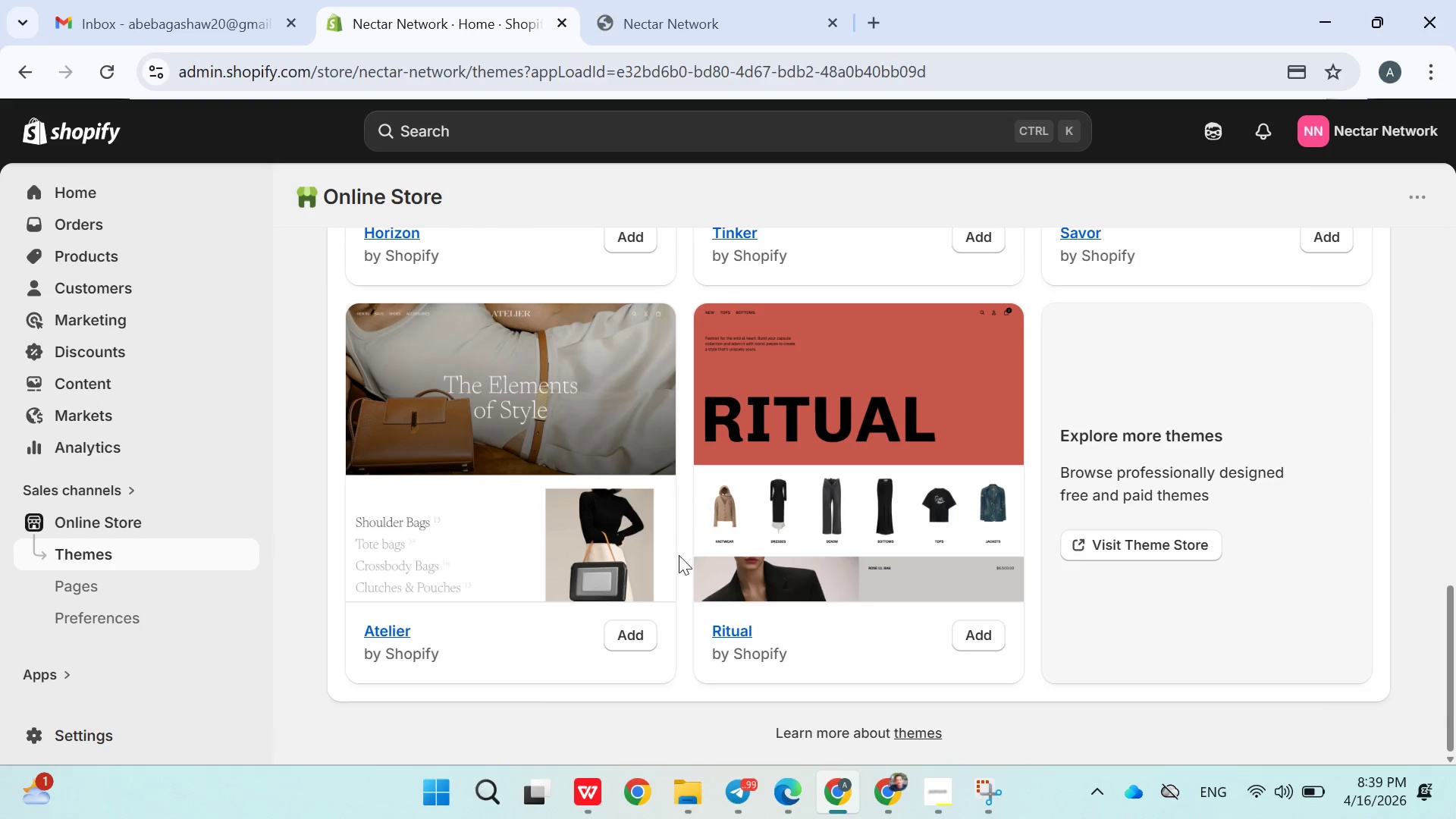 
scroll: coordinate [687, 548], scroll_direction: up, amount: 22.0
 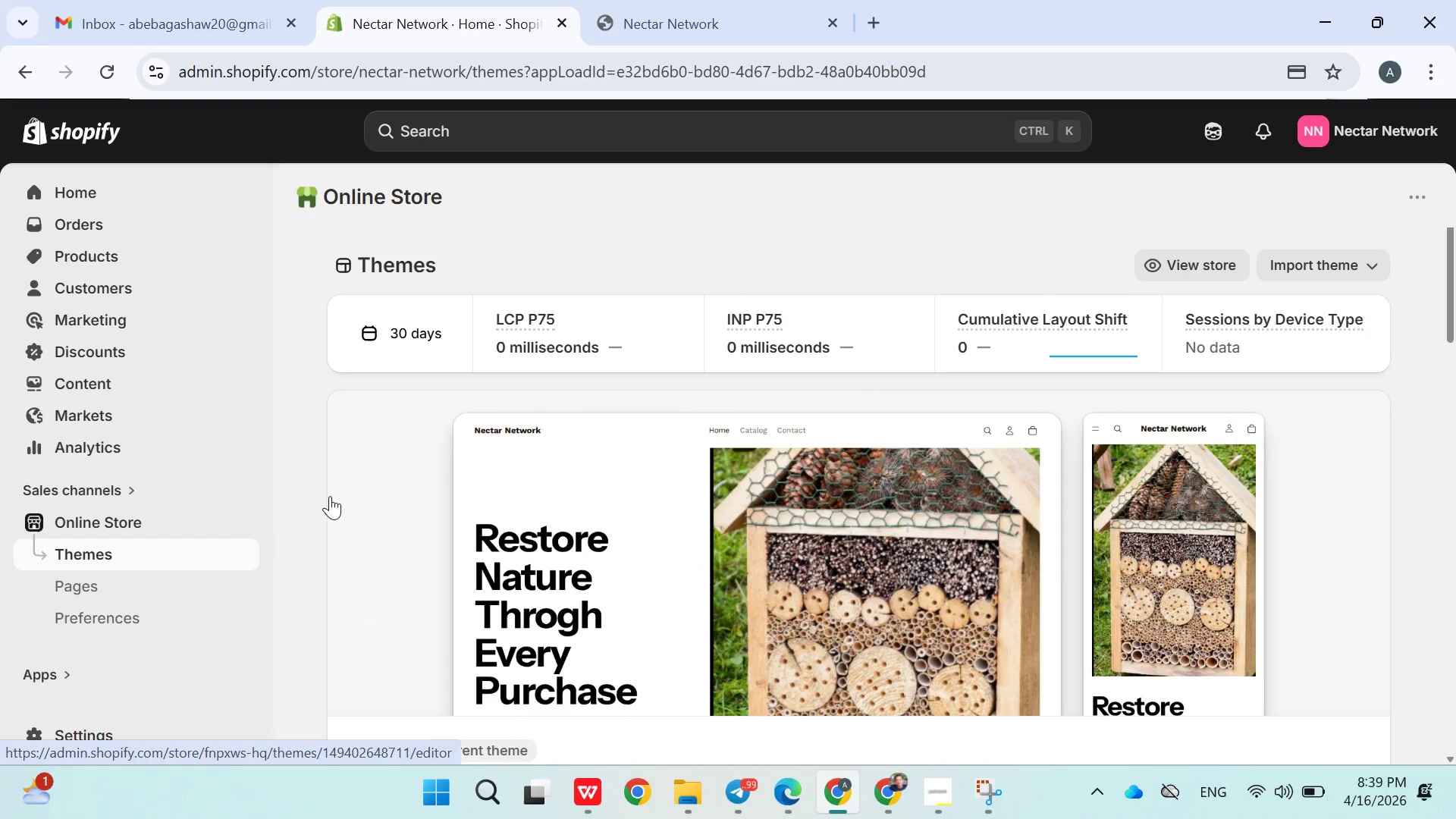 
scroll: coordinate [1047, 470], scroll_direction: down, amount: 2.0
 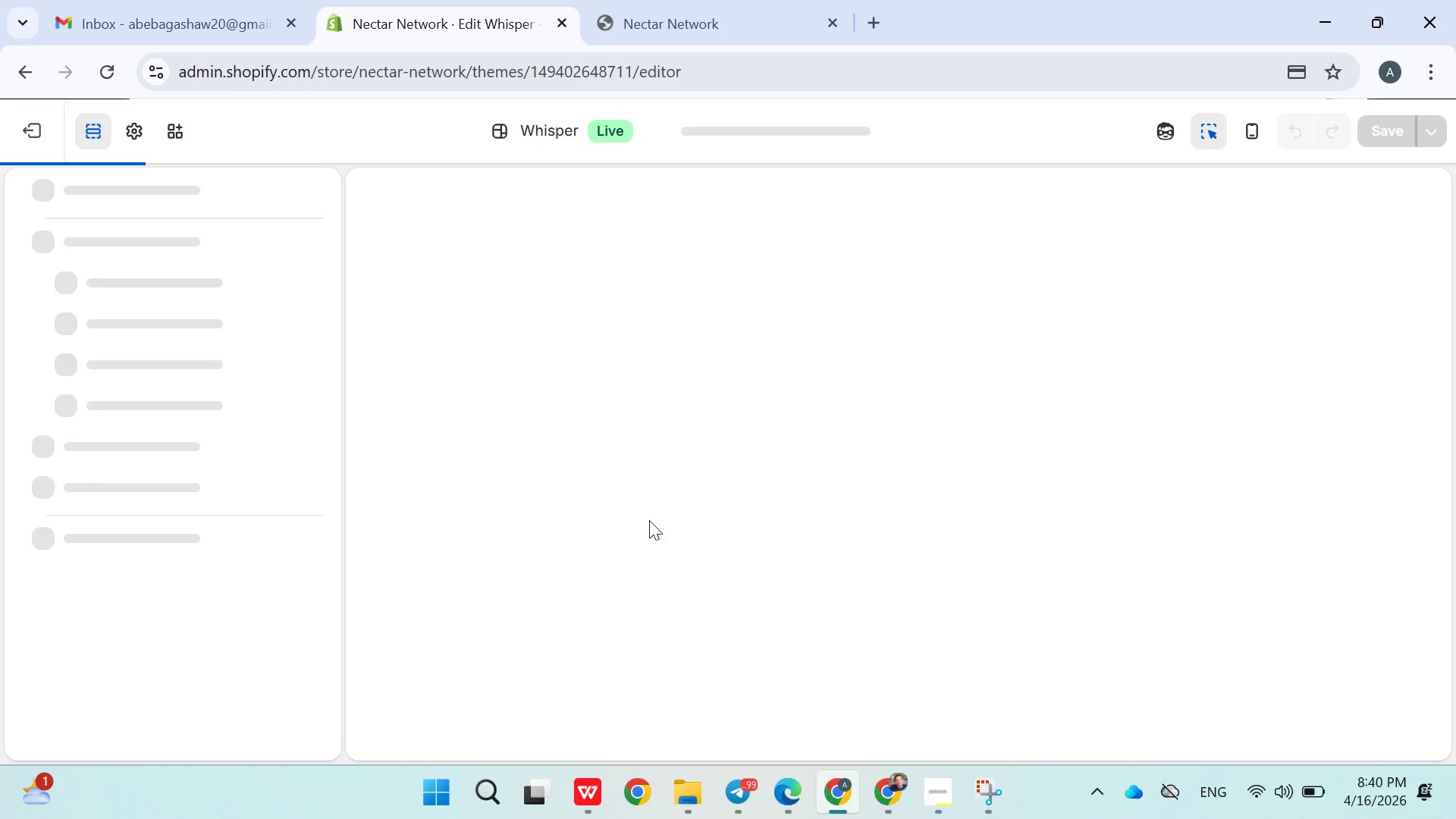 
wait(8.0)
 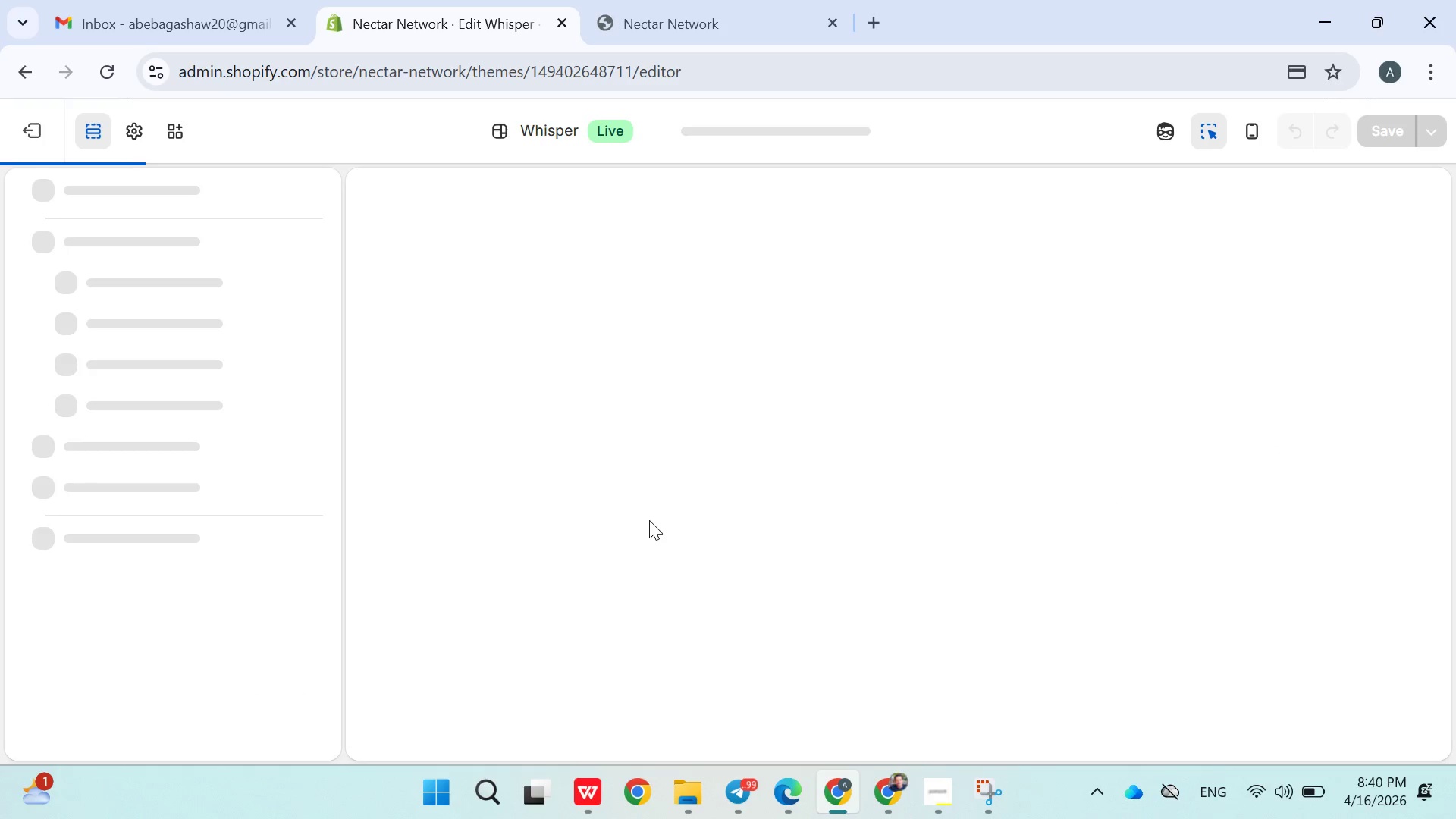 
left_click([648, 203])
 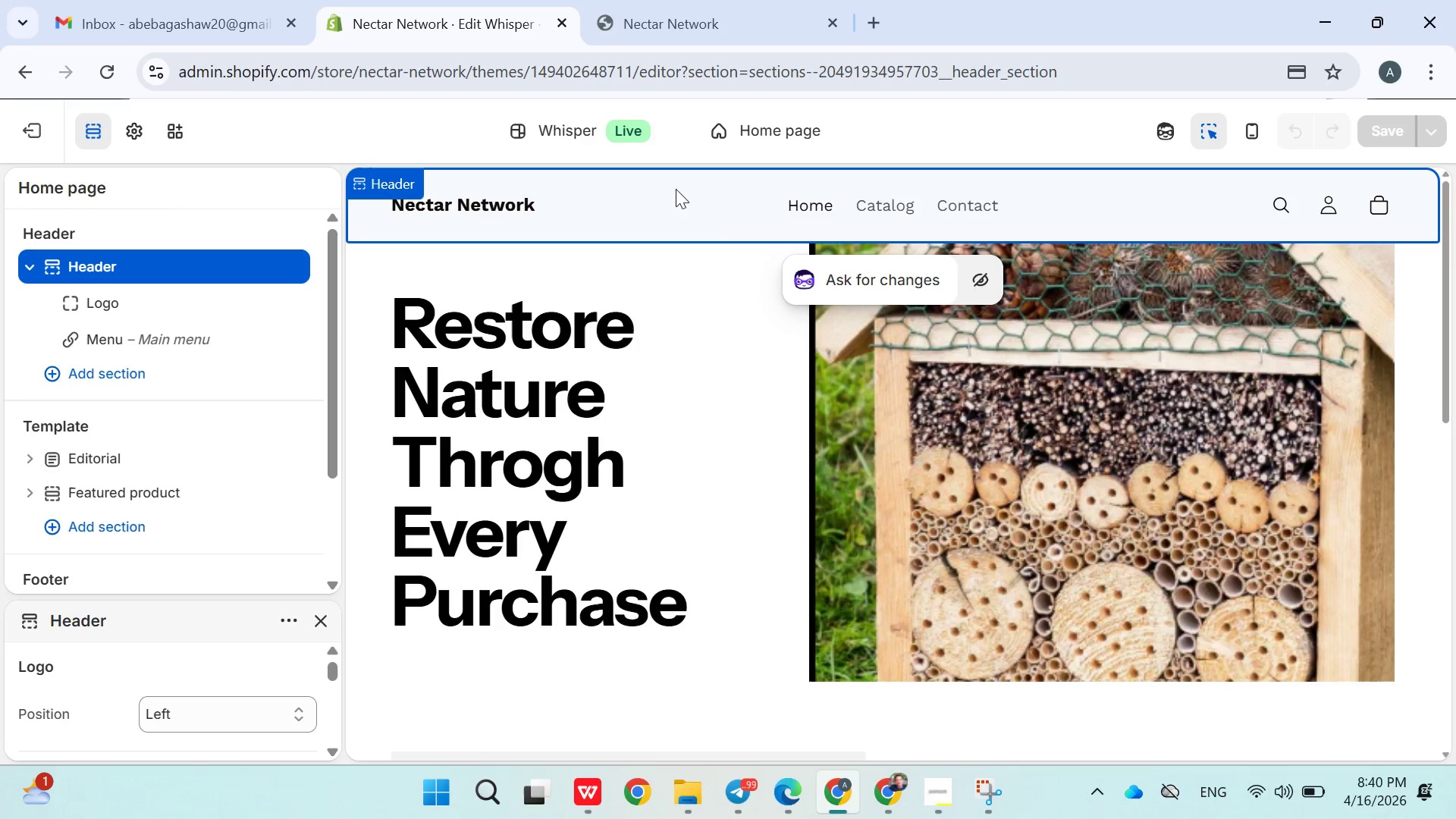 
wait(9.66)
 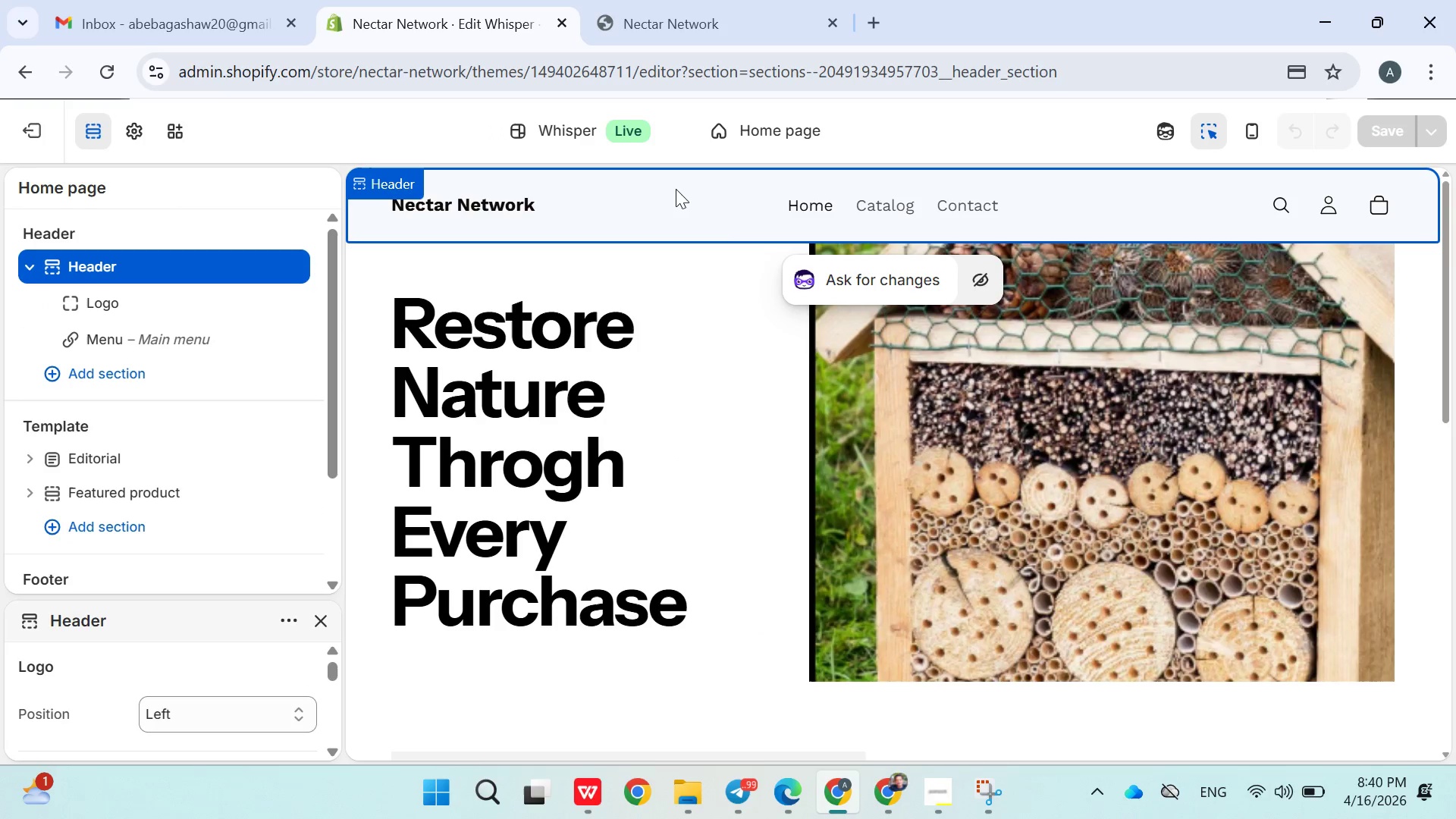 
scroll: coordinate [205, 561], scroll_direction: down, amount: 3.0
 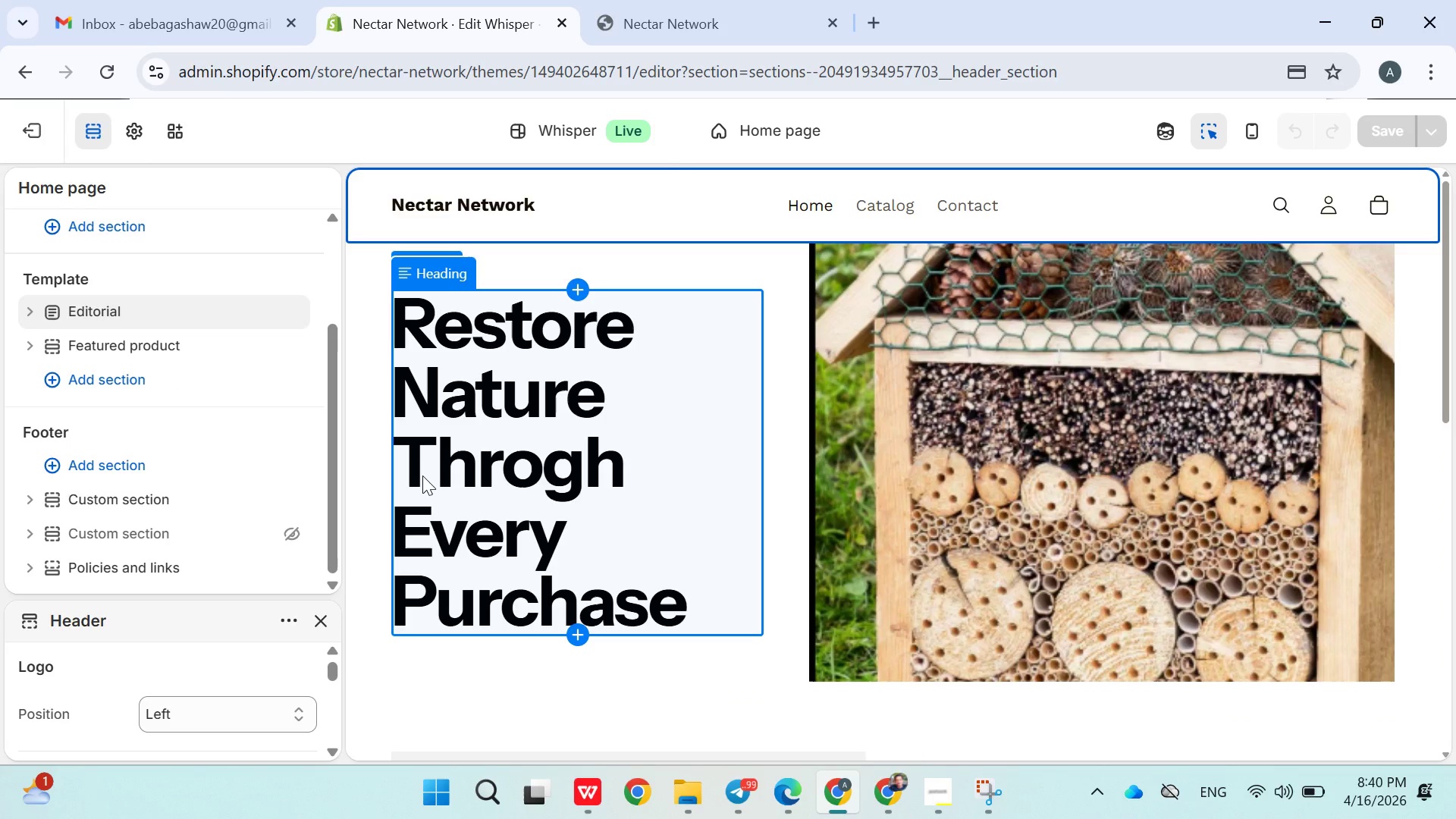 
wait(9.7)
 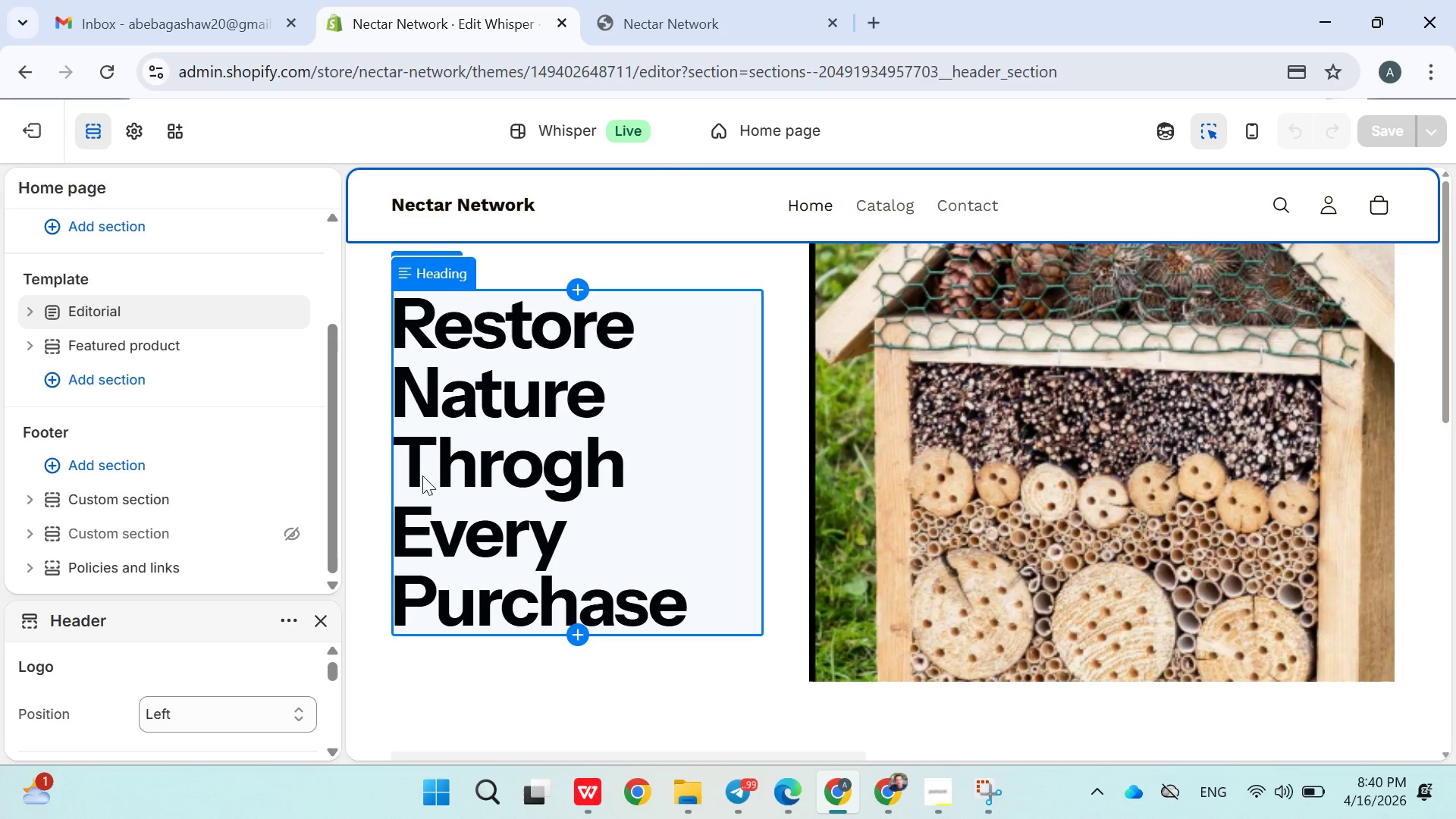 
scroll: coordinate [195, 401], scroll_direction: up, amount: 7.0
 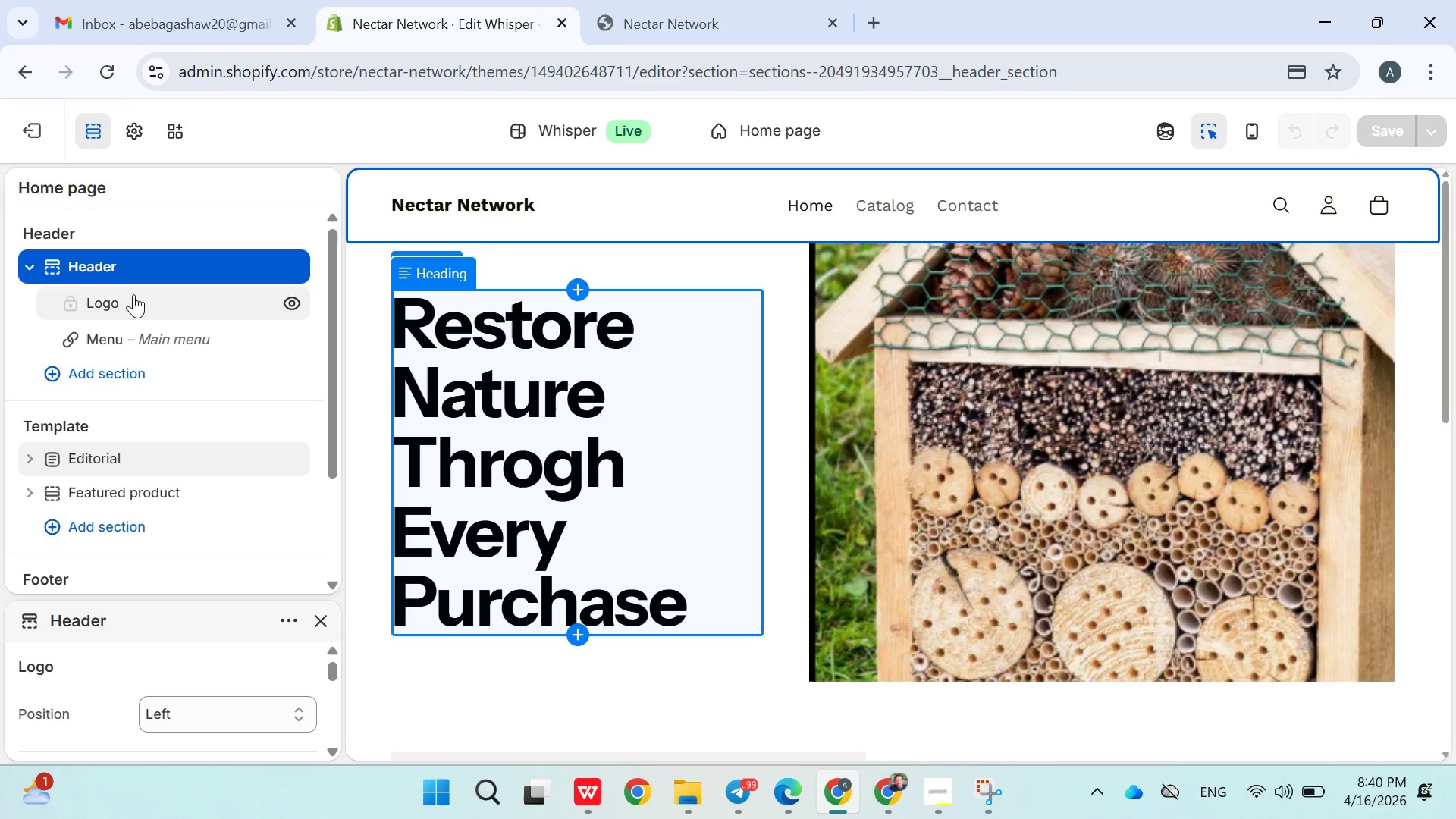 
left_click([133, 337])
 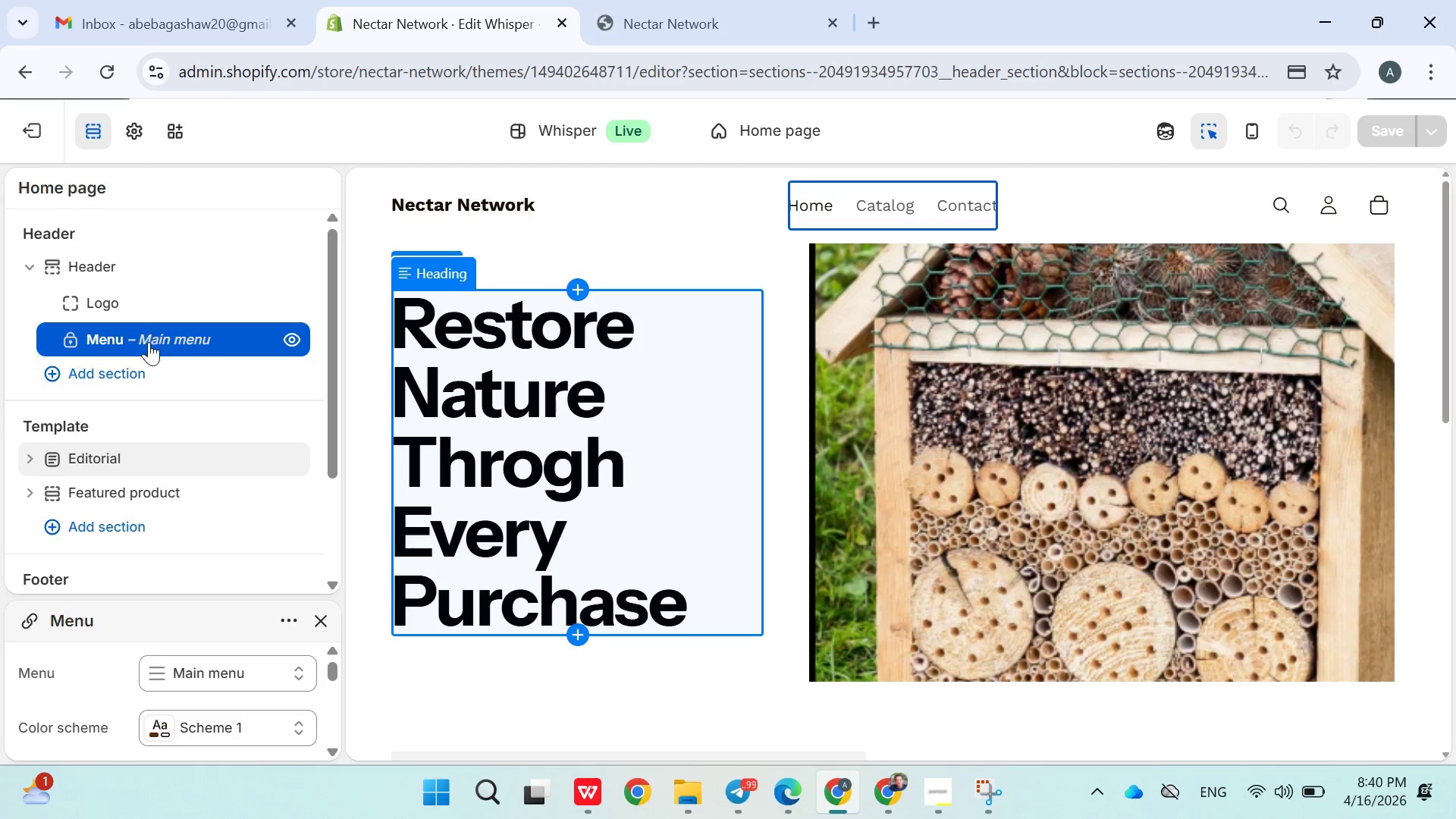 
left_click([137, 364])
 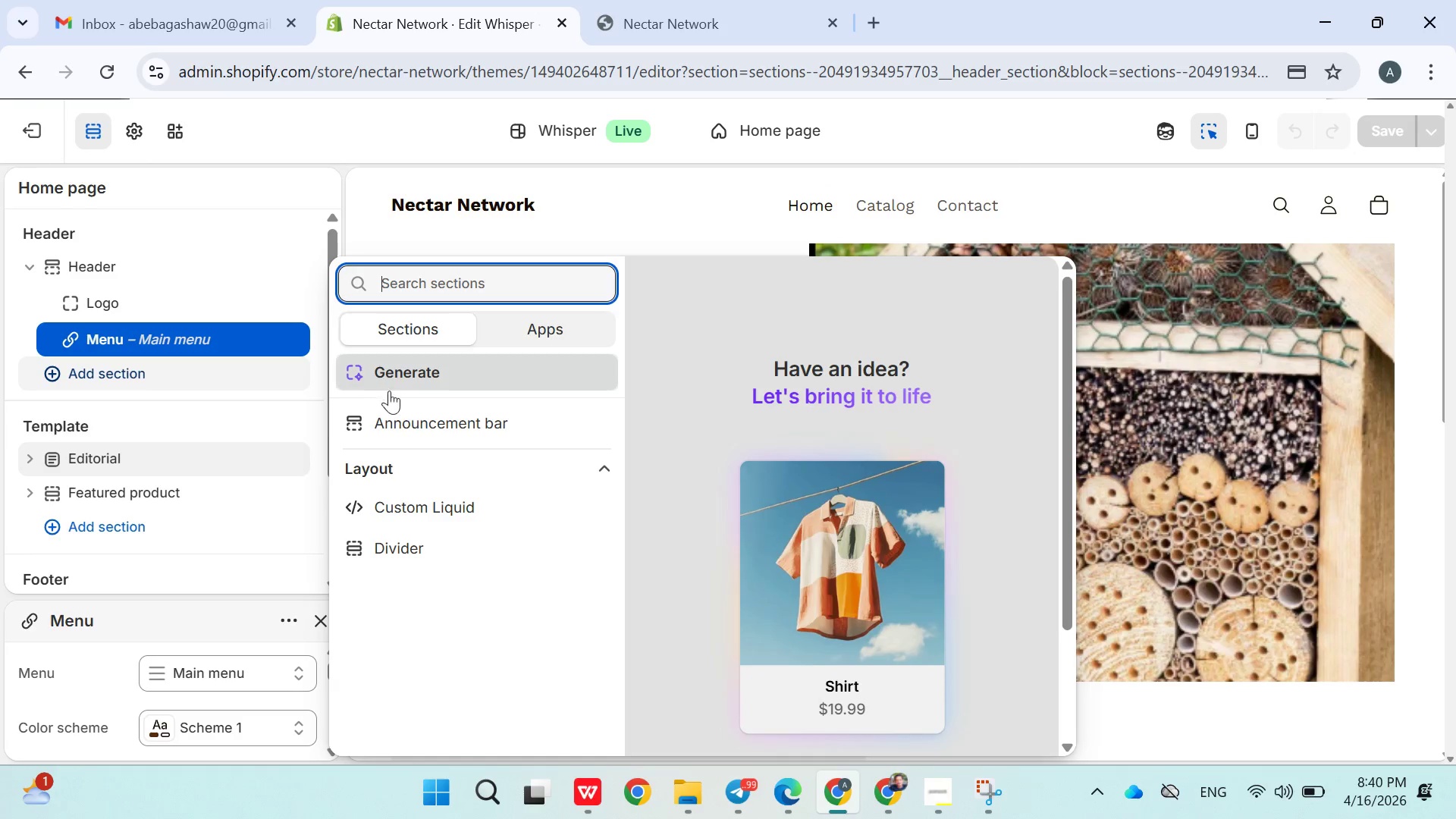 
wait(7.78)
 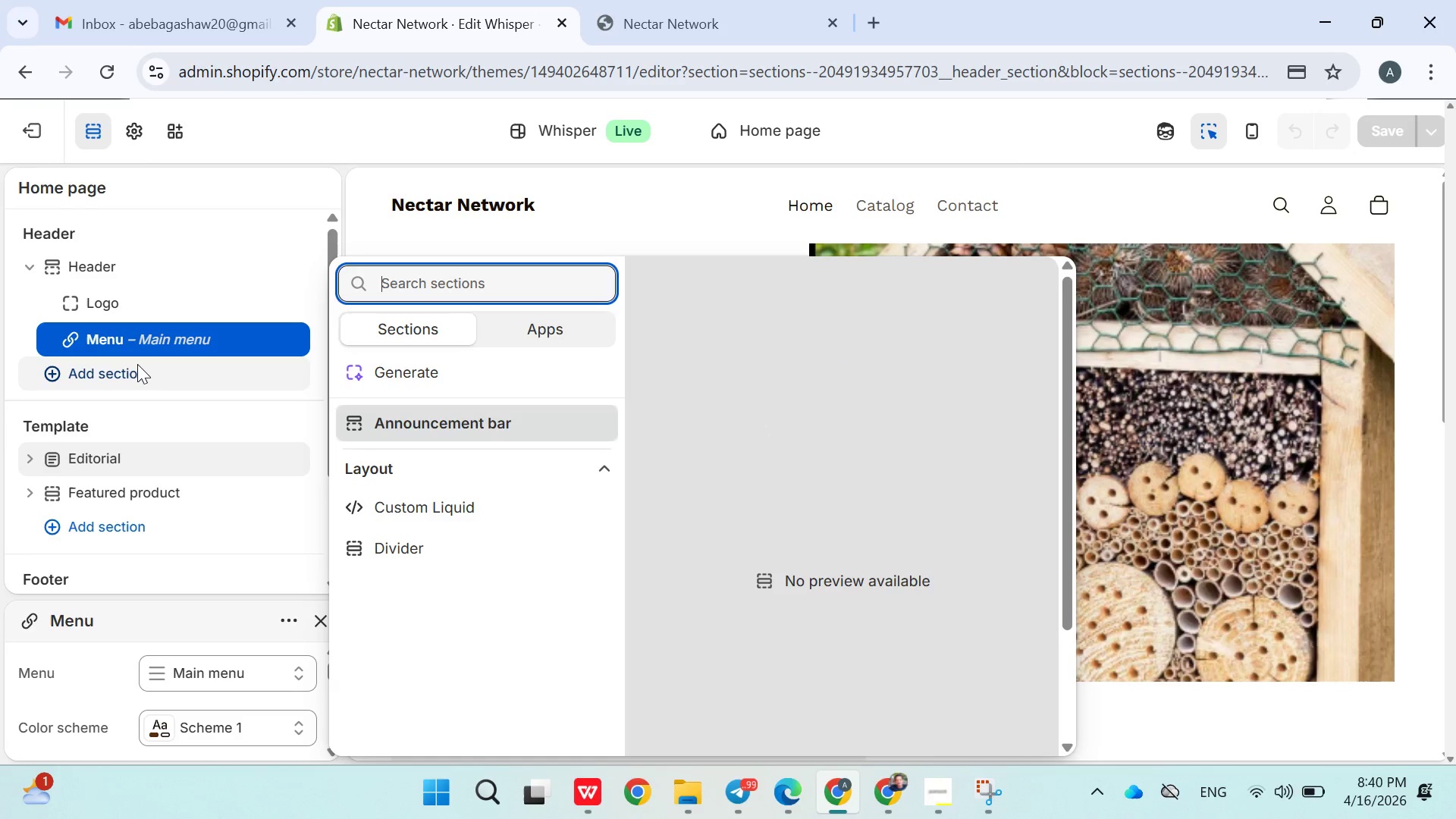 
type(our)
 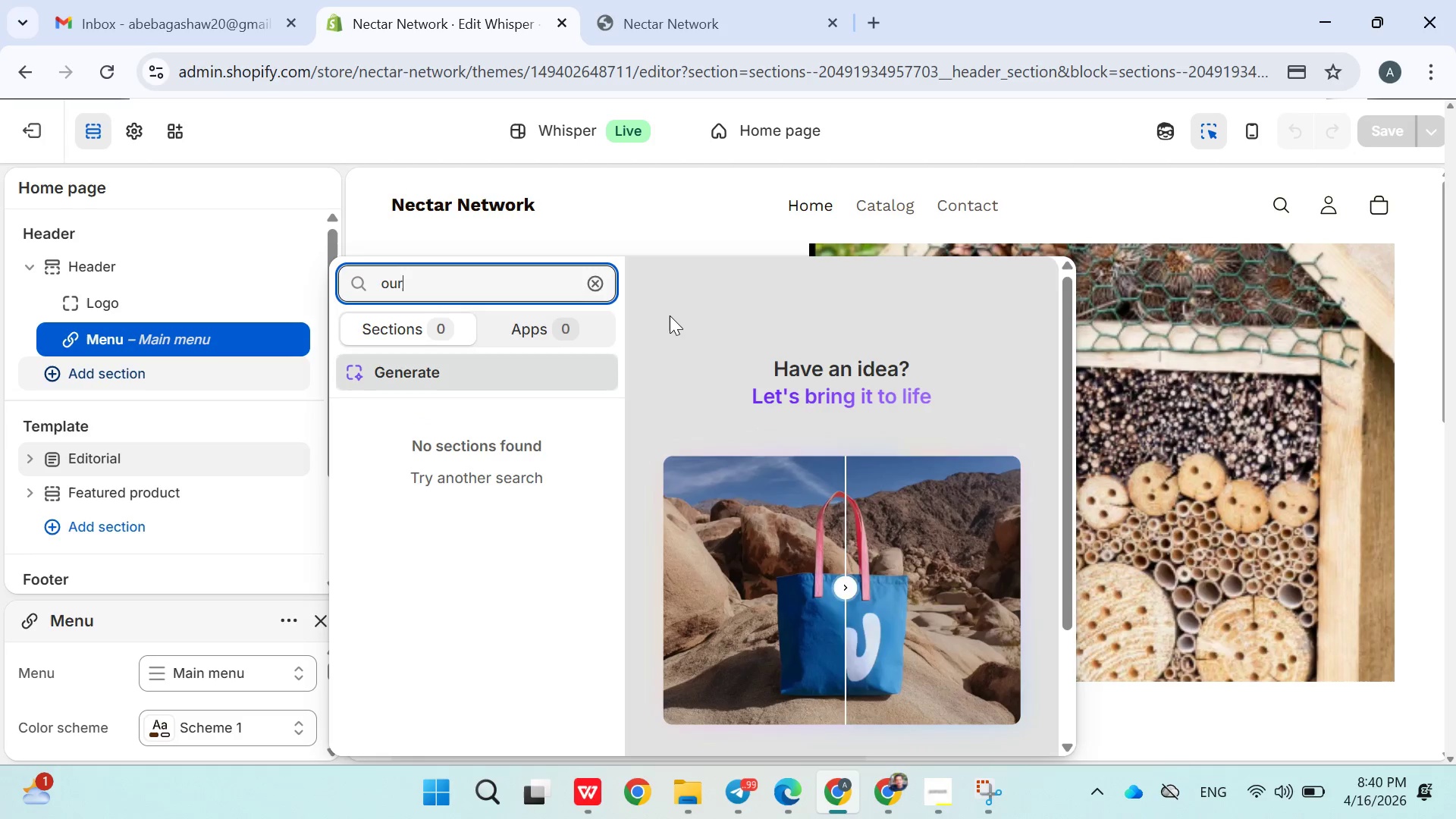 
wait(8.44)
 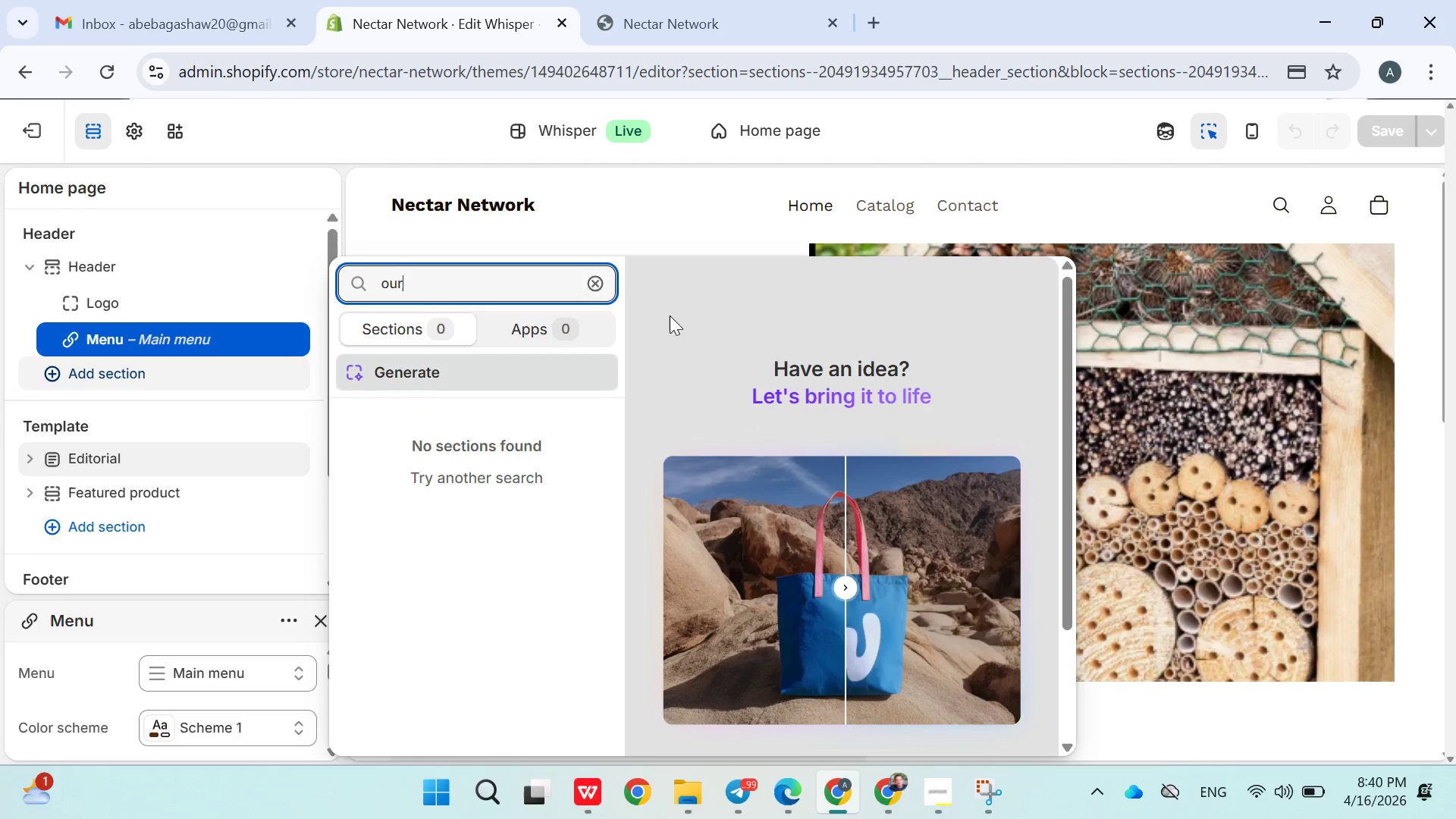 
left_click([689, 223])
 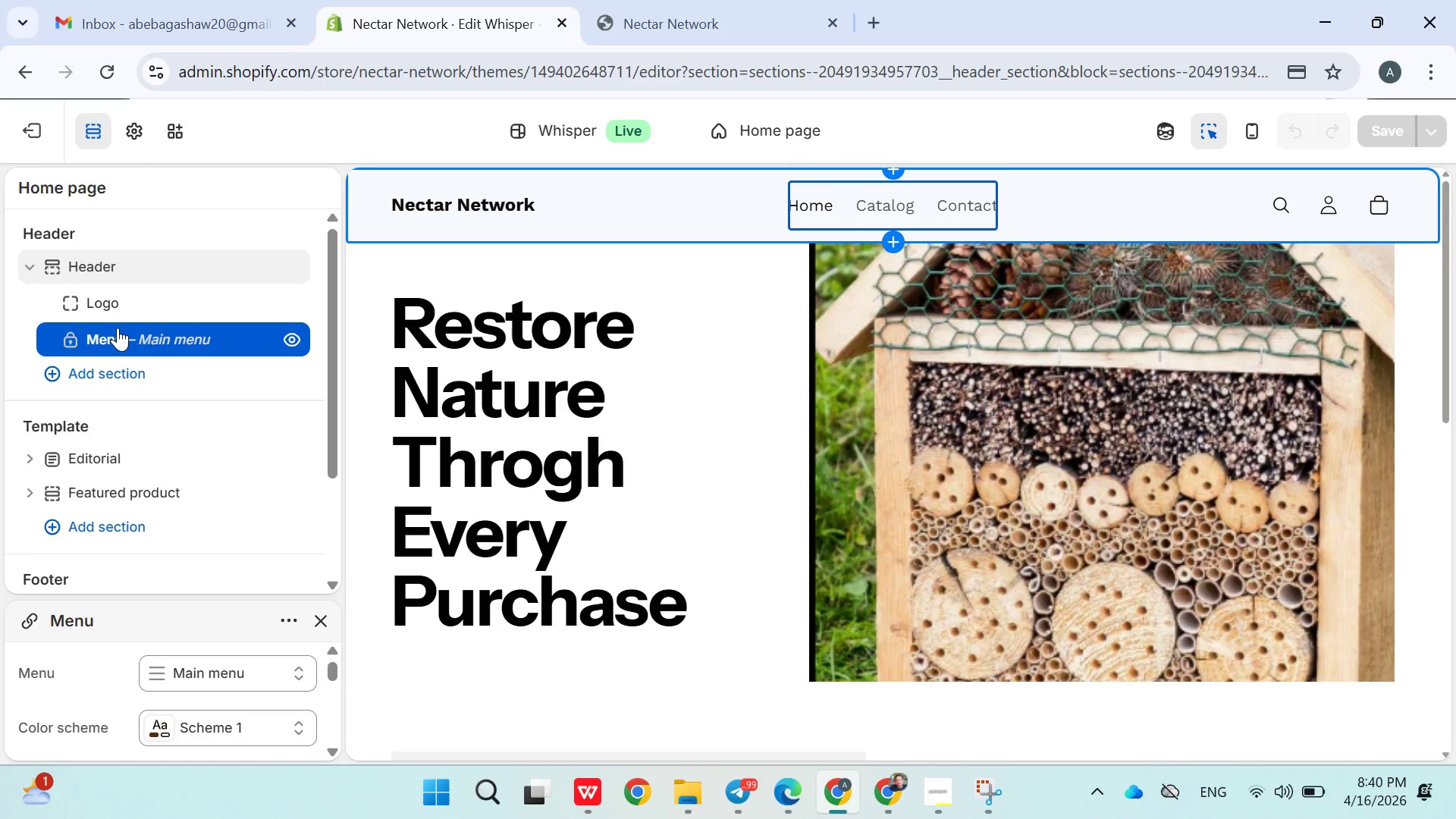 
left_click([122, 304])
 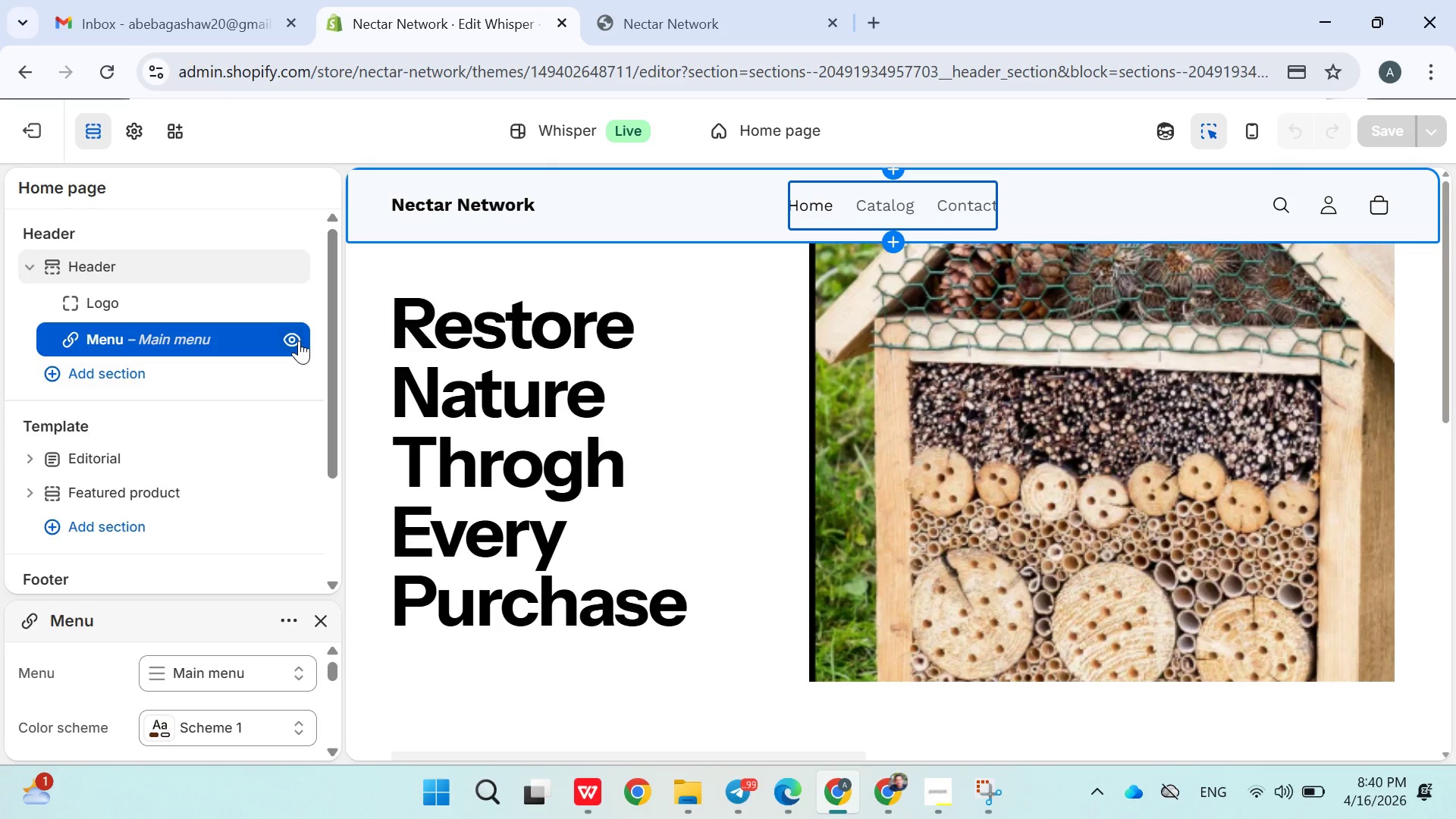 
wait(8.73)
 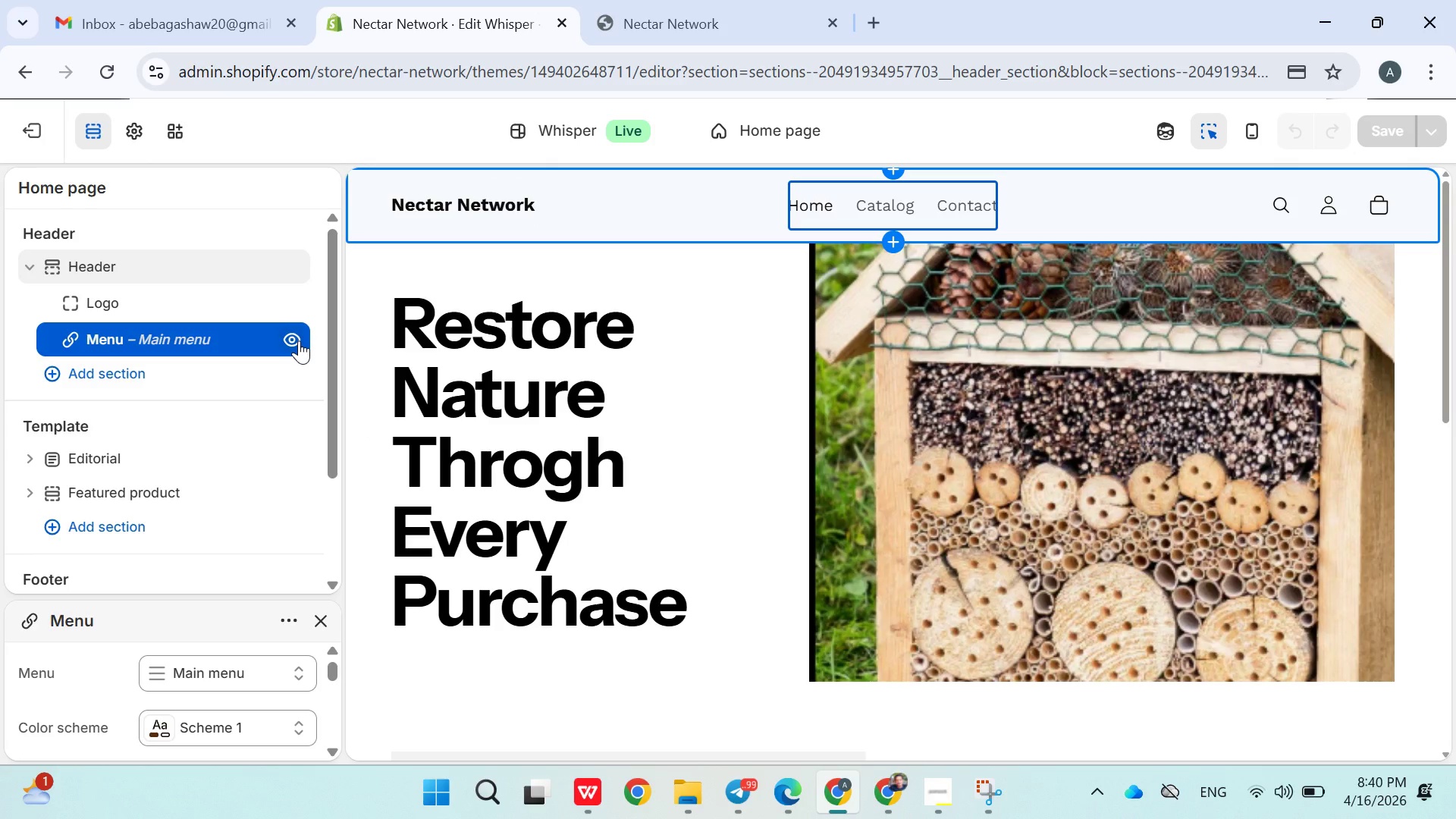 
right_click([104, 330])
 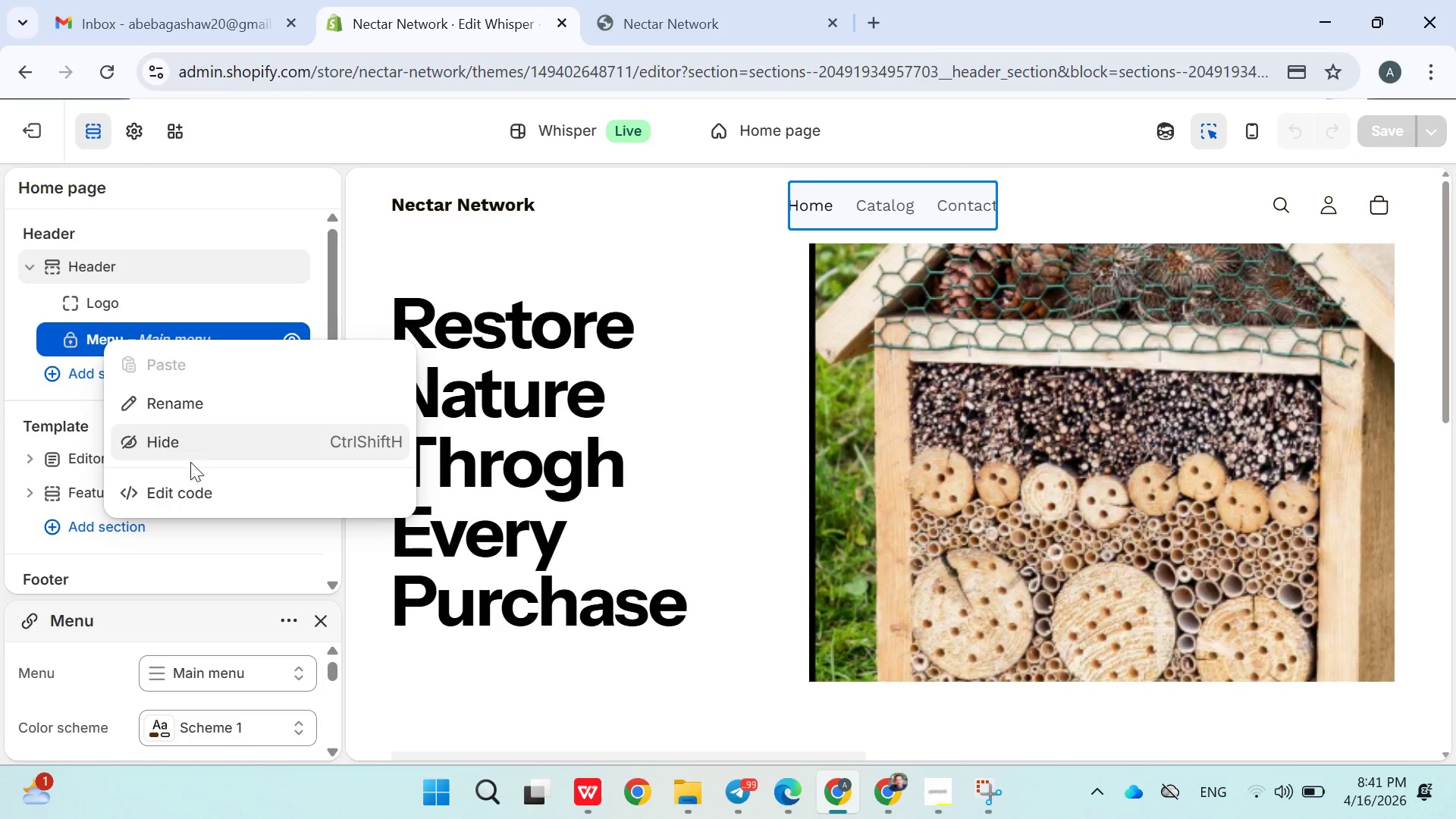 
left_click([195, 484])
 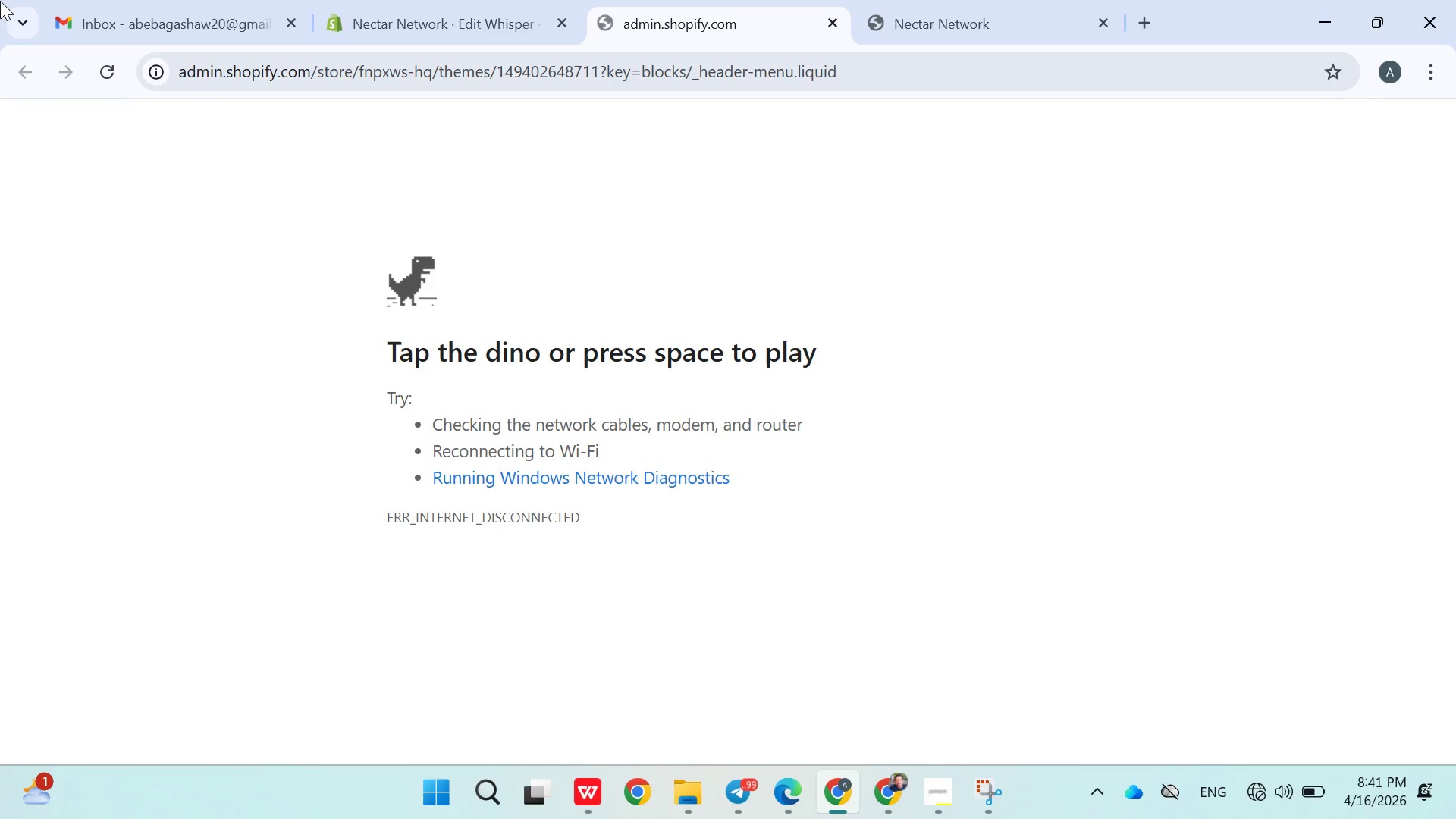 
wait(31.76)
 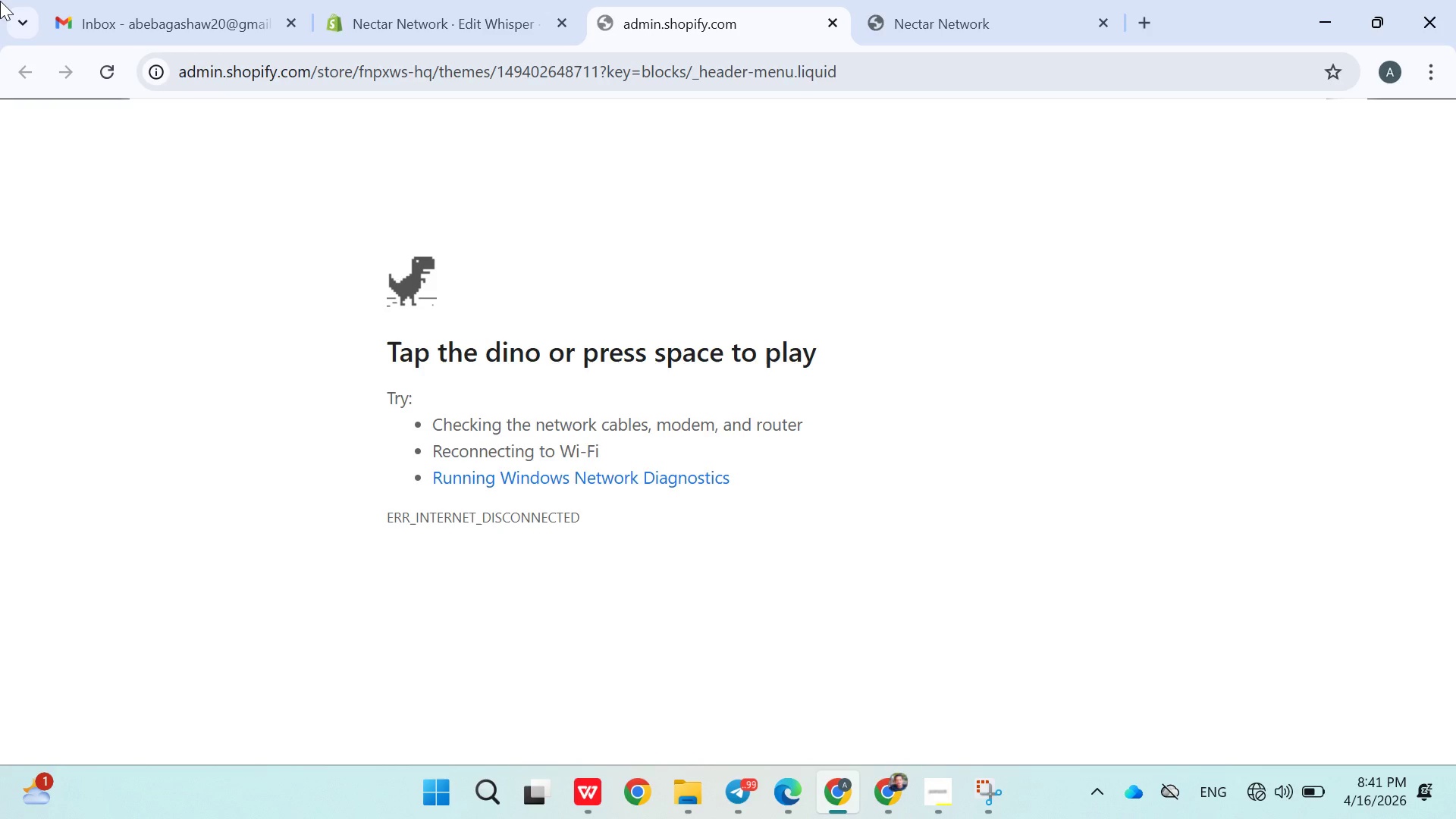 
left_click([1250, 784])
 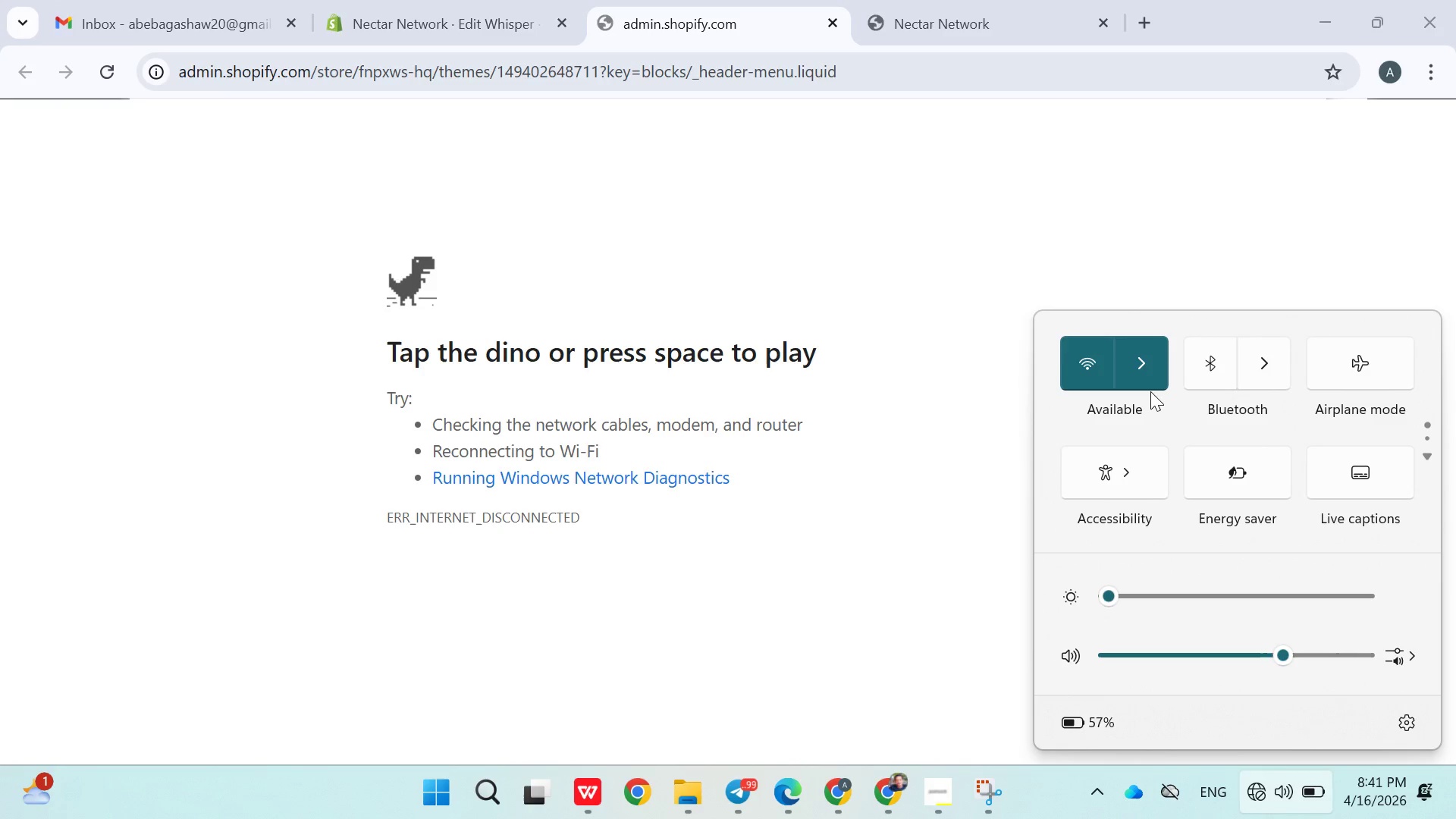 
double_click([1151, 384])
 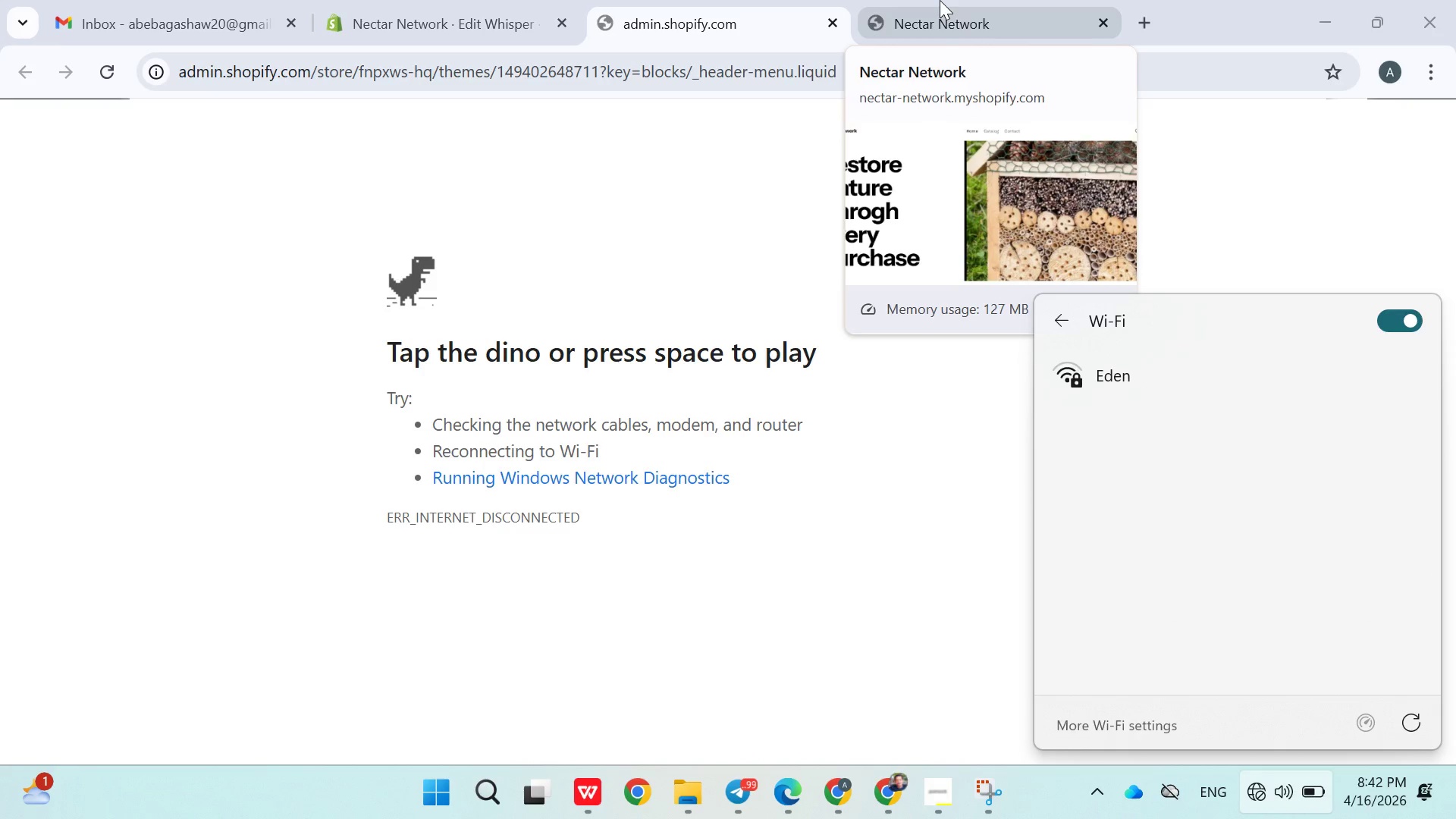 
wait(51.22)
 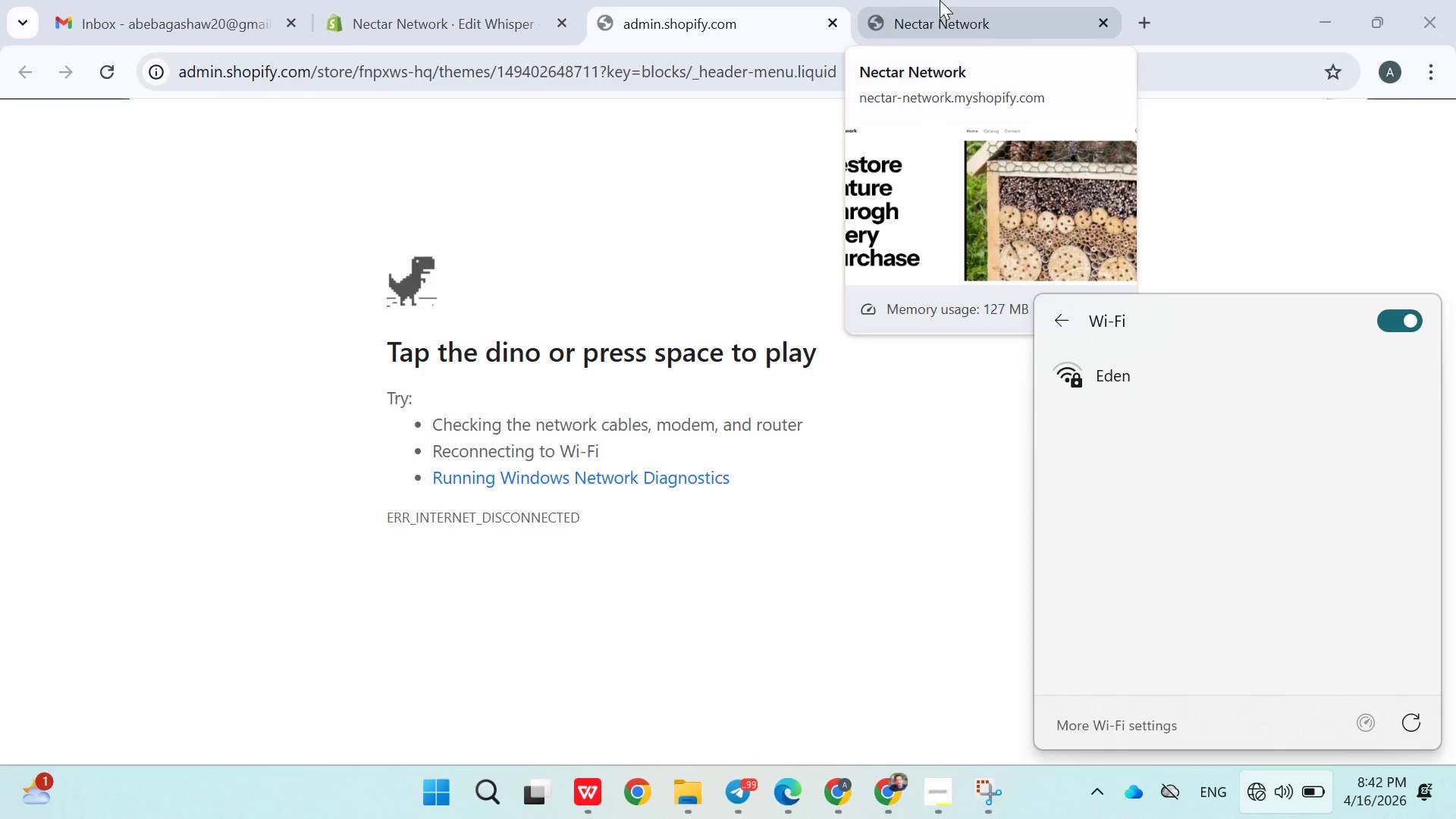 
left_click([1410, 325])
 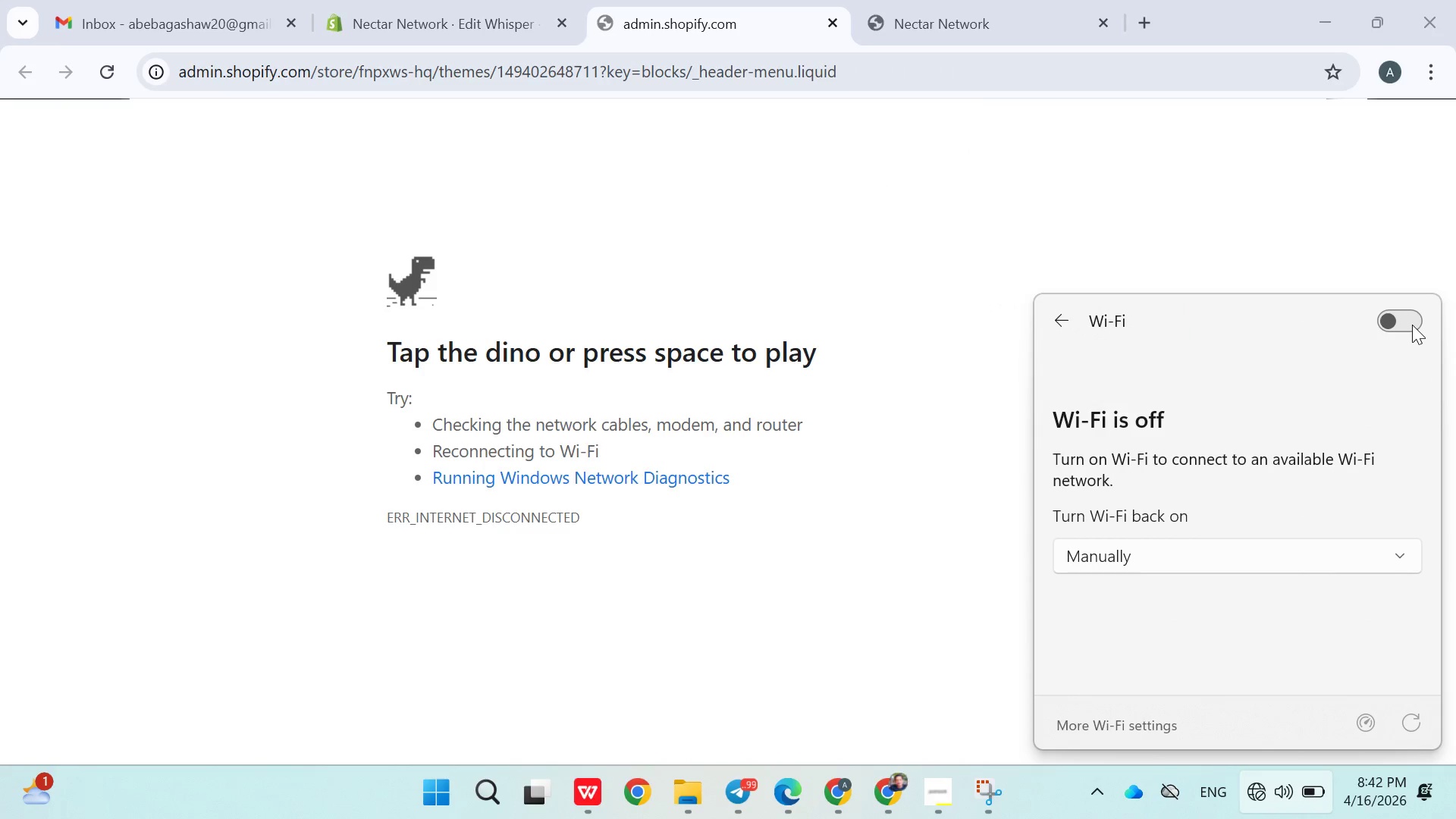 
left_click([1412, 325])
 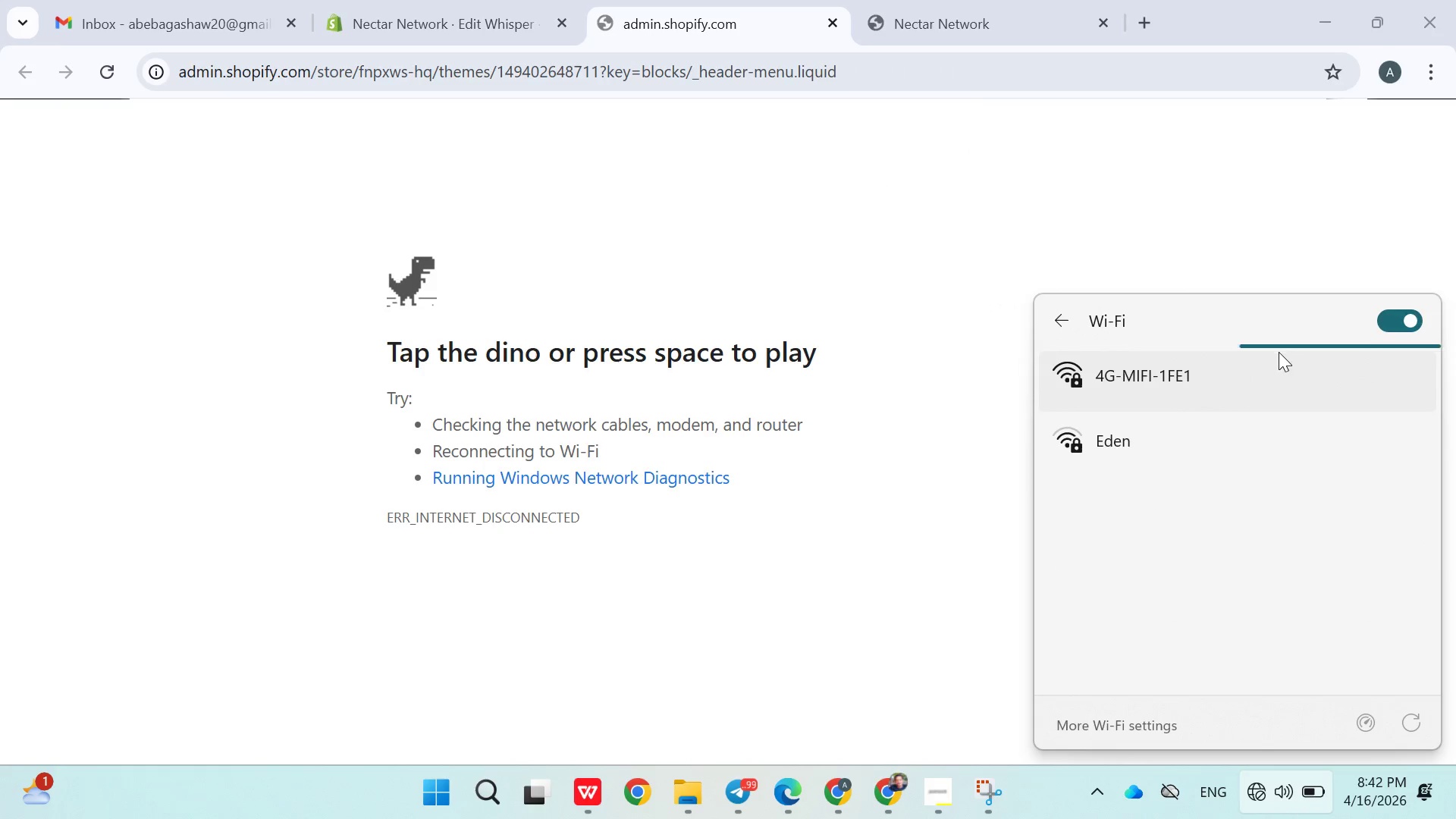 
left_click([1249, 396])
 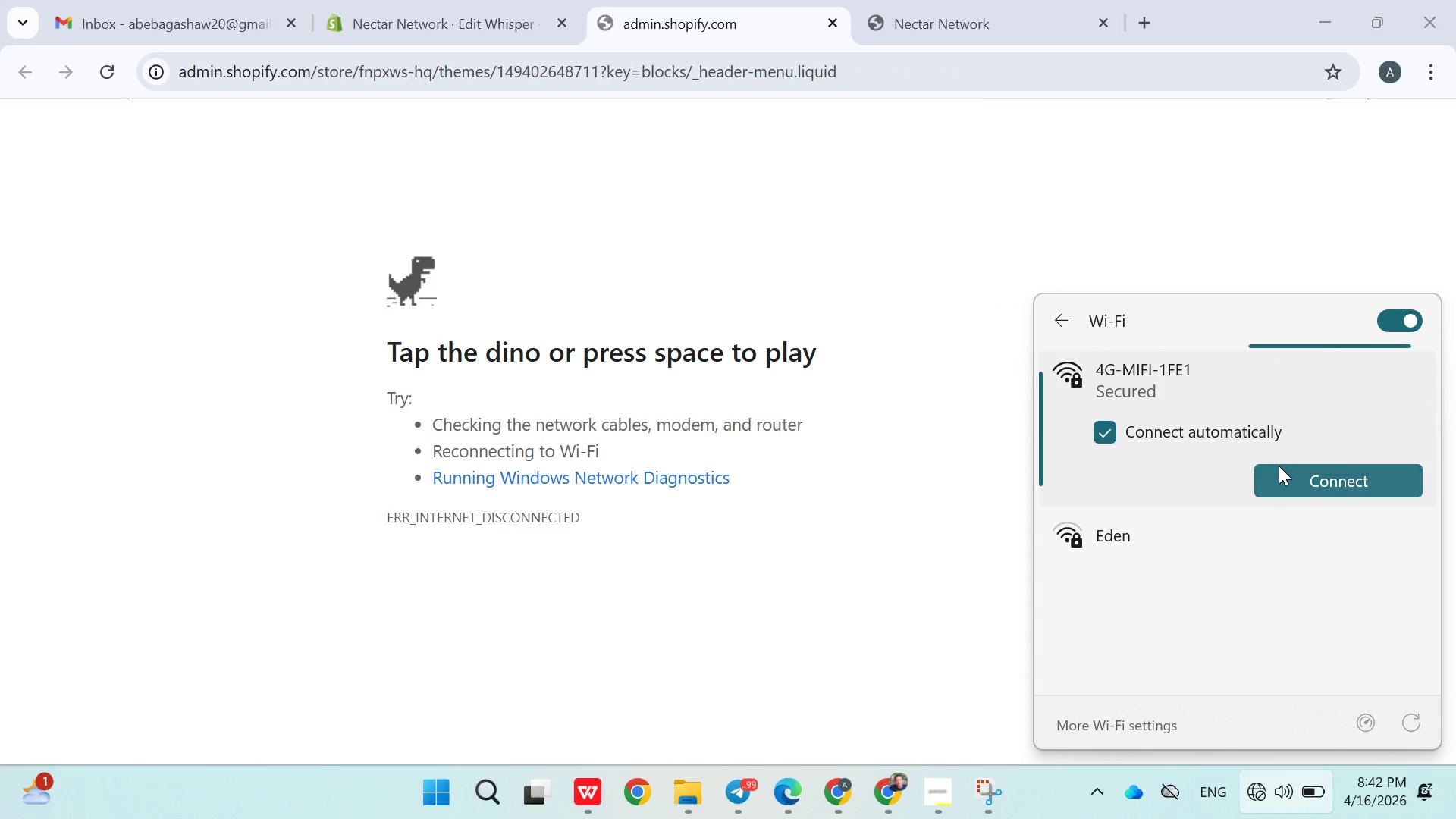 
left_click([1279, 466])
 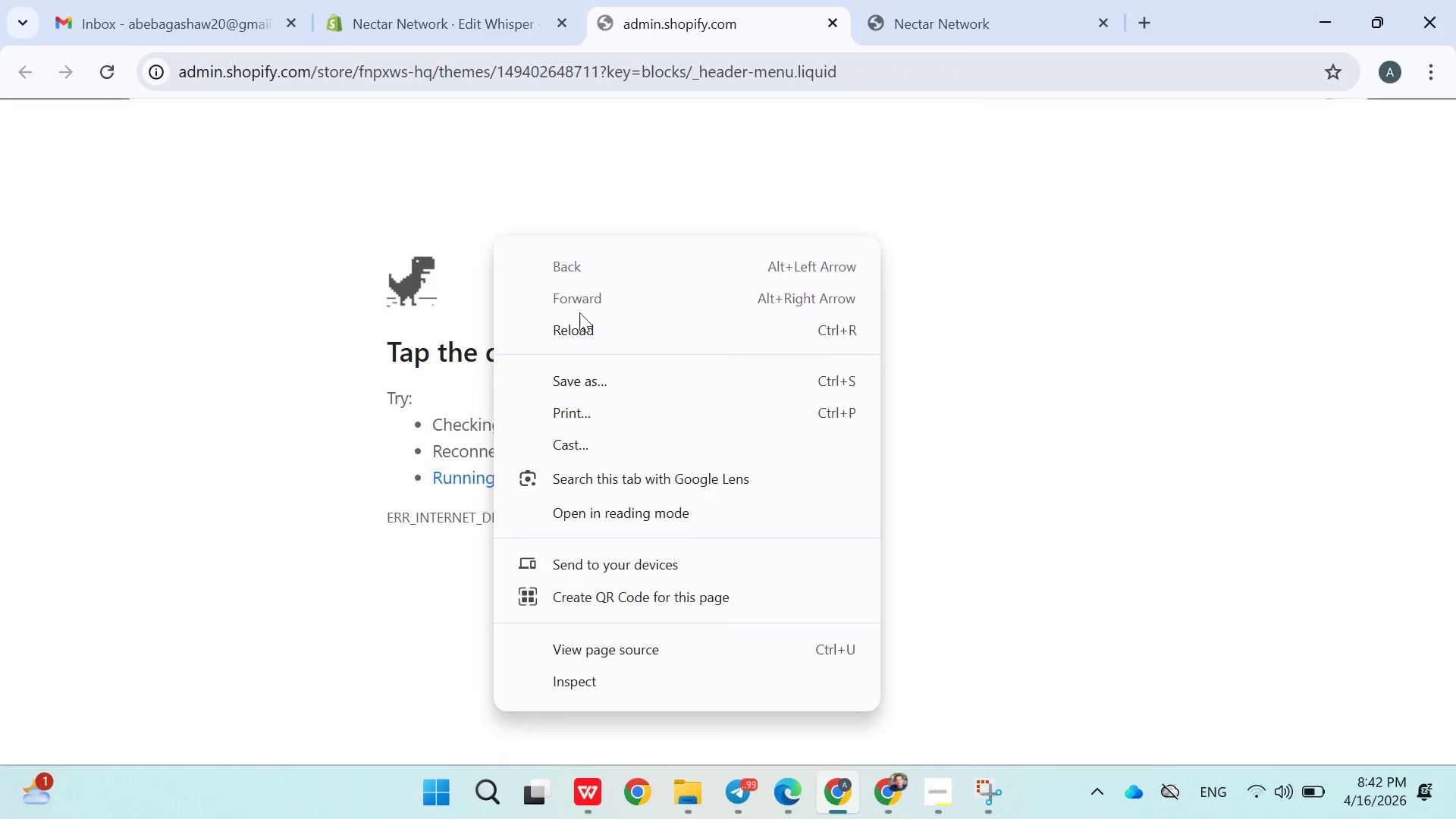 
left_click([579, 328])
 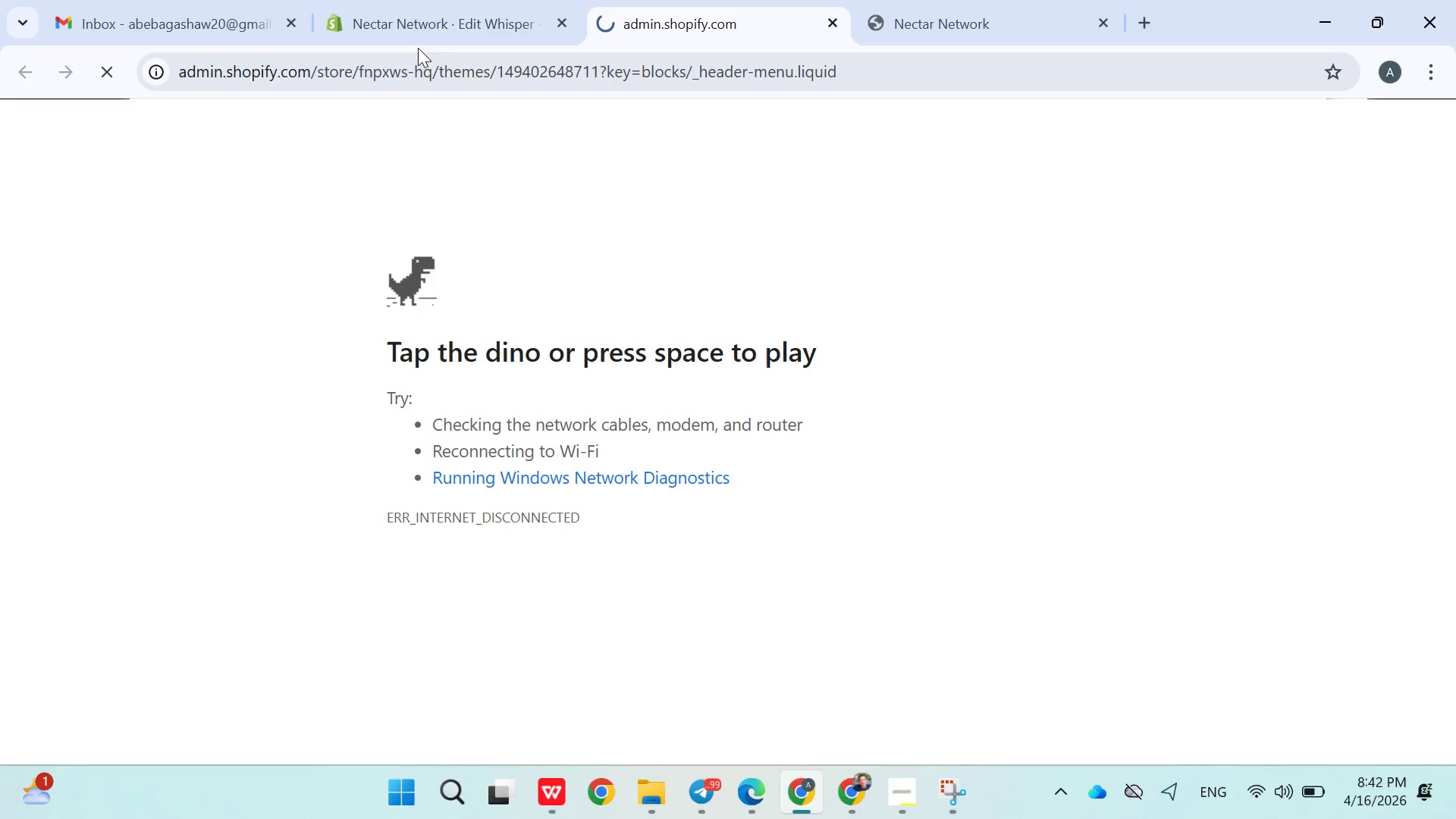 
left_click([418, 48])
 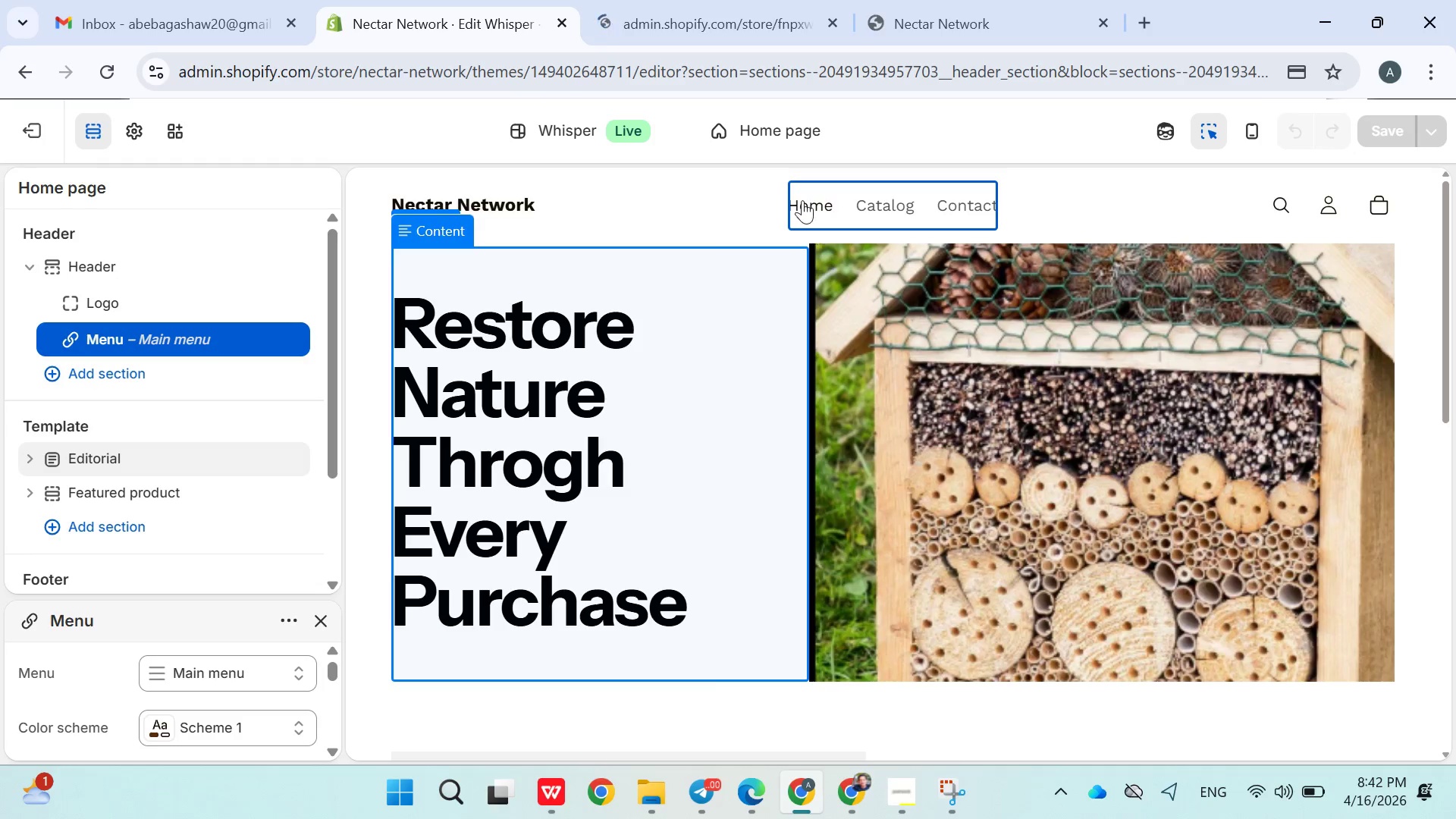 
left_click([711, 0])